 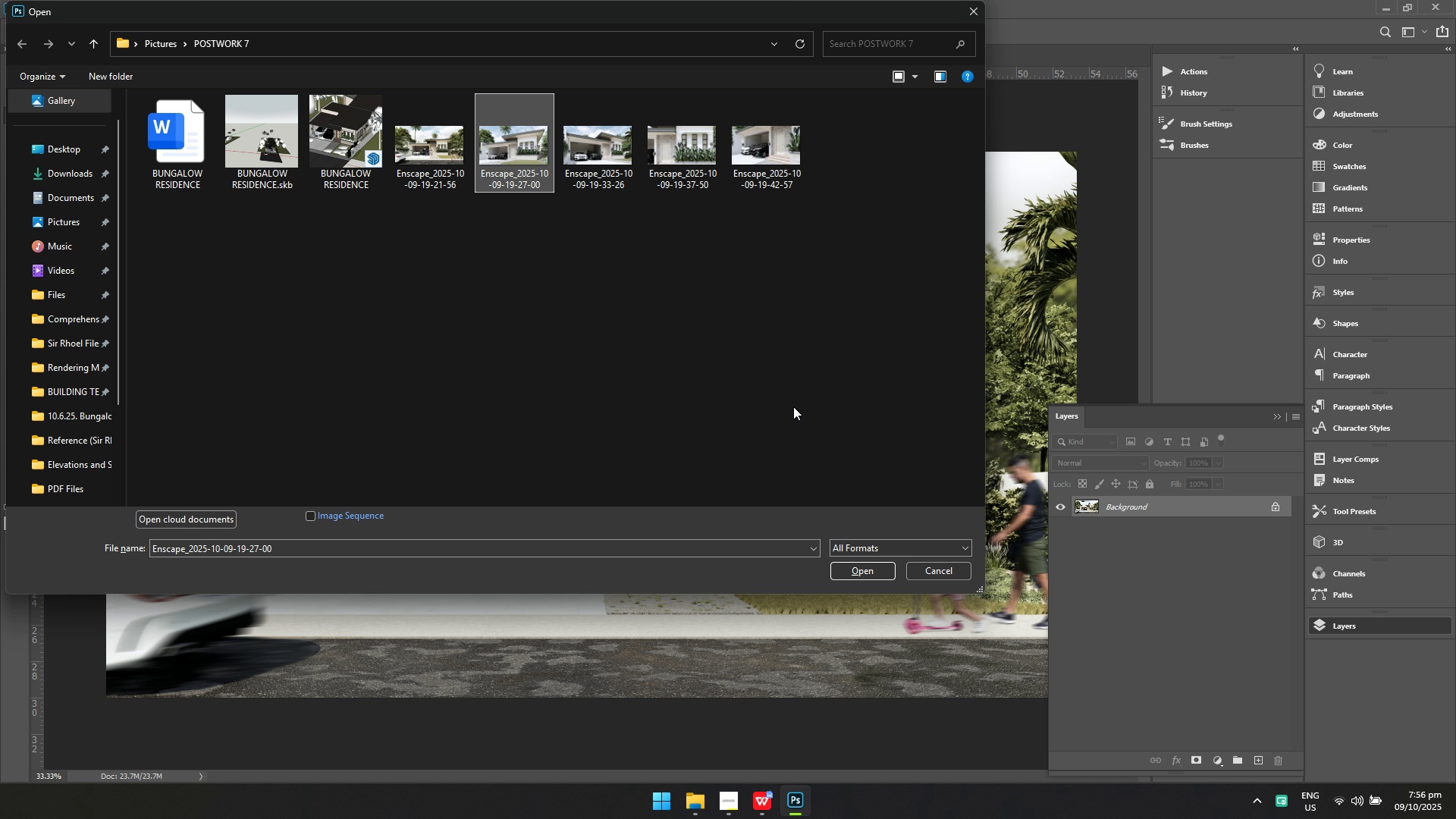 
left_click([852, 567])
 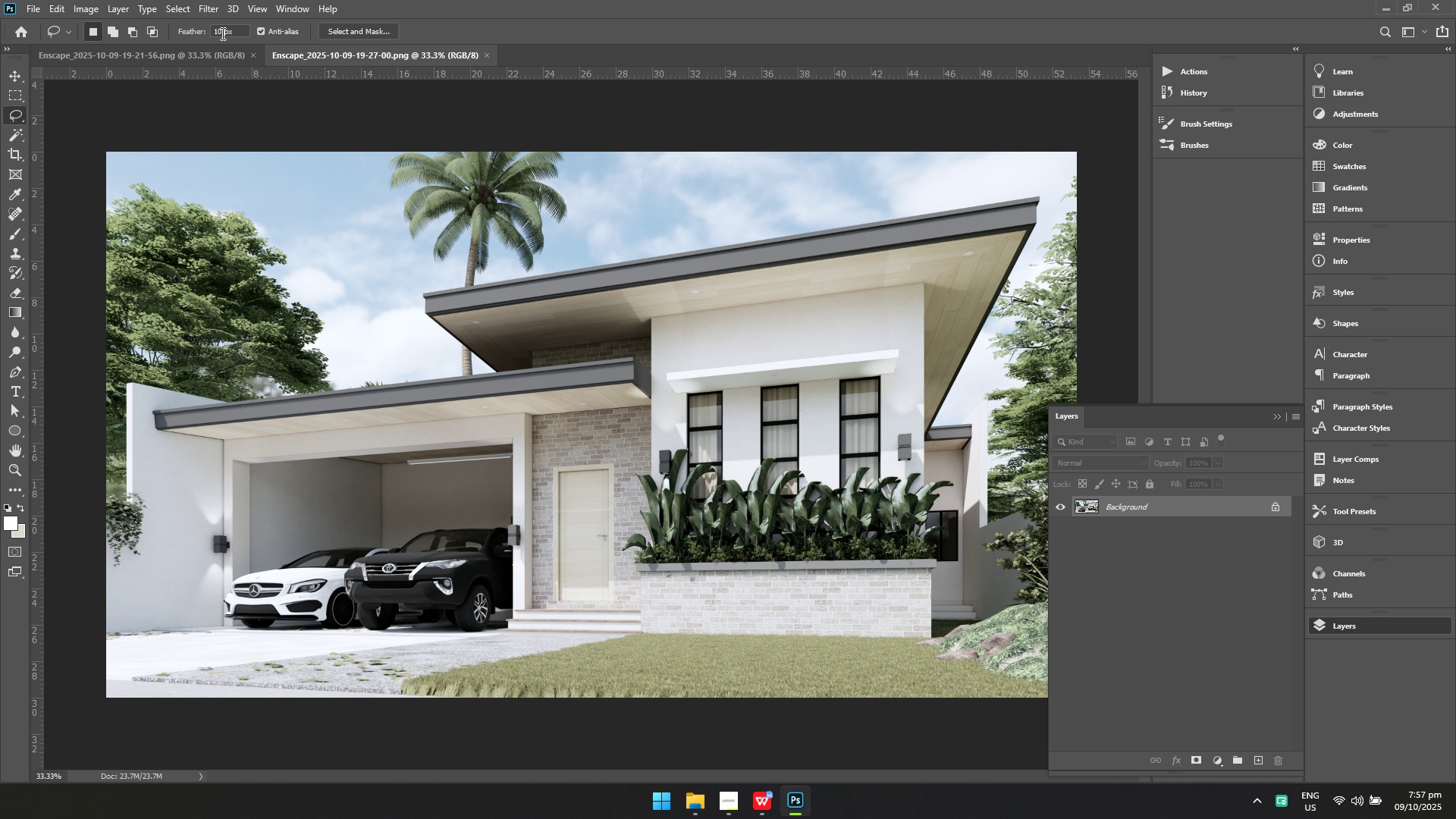 
left_click([174, 3])
 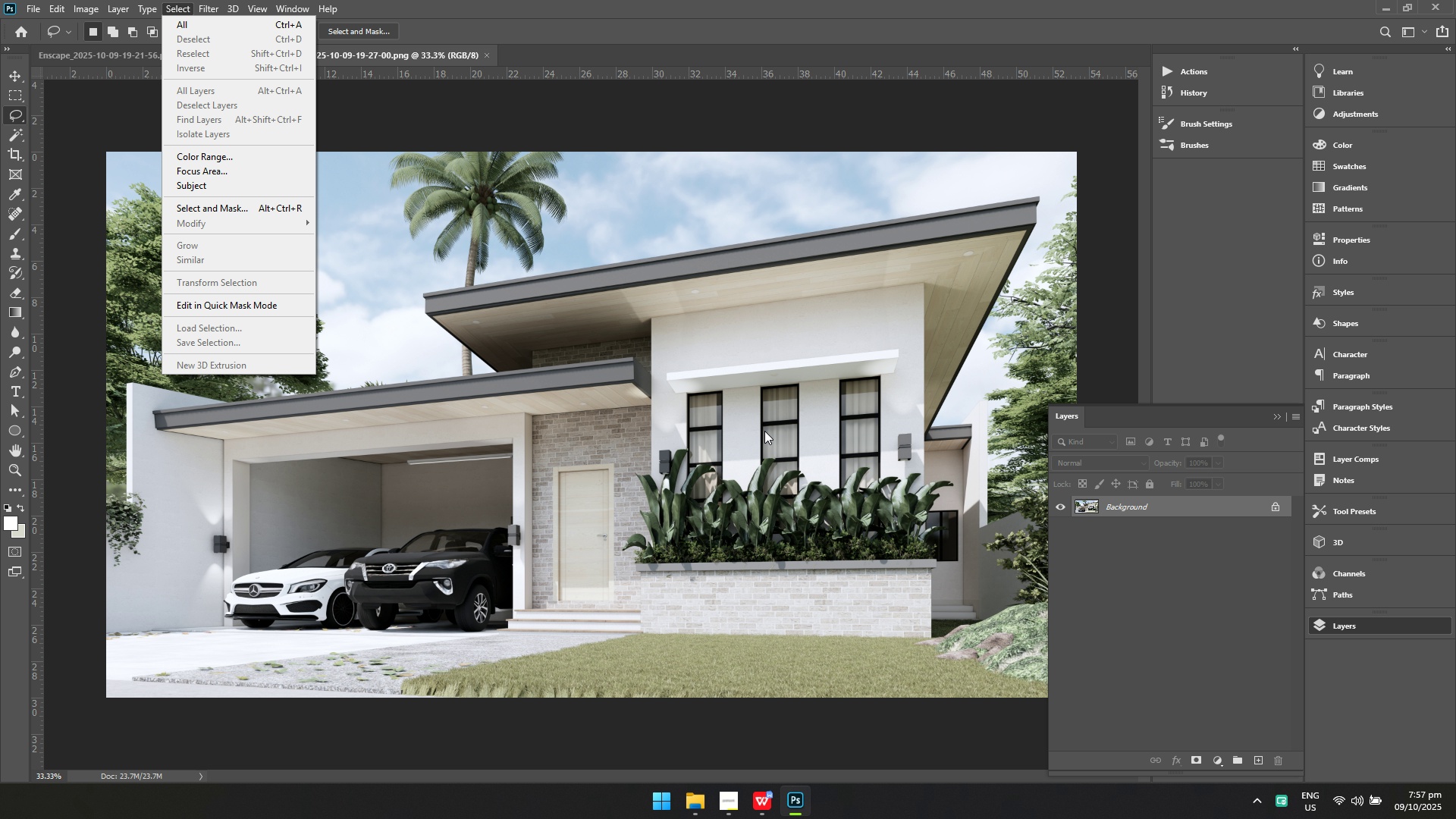 
left_click([802, 468])
 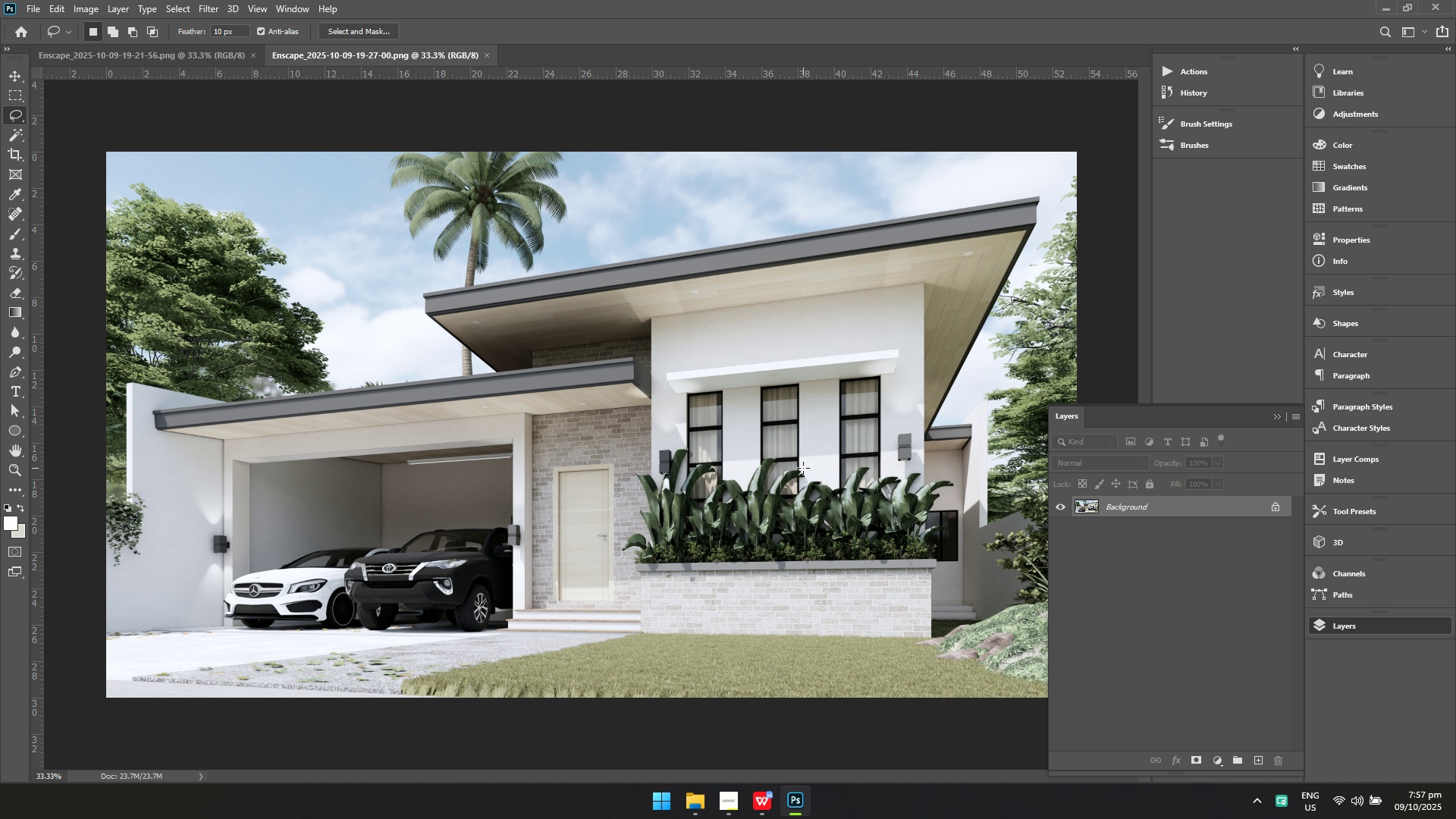 
key(Control+Shift+A)
 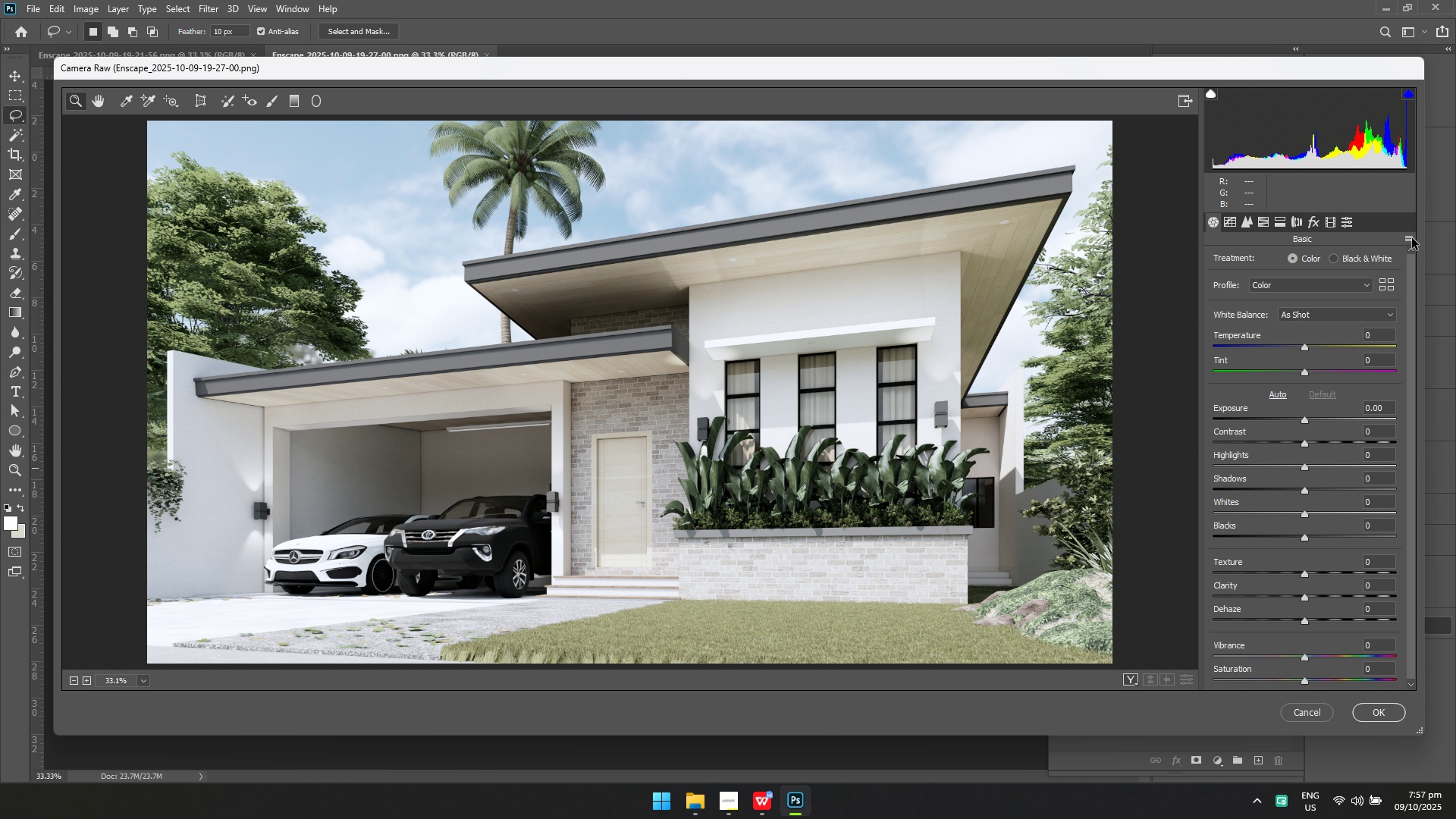 
left_click([1363, 356])
 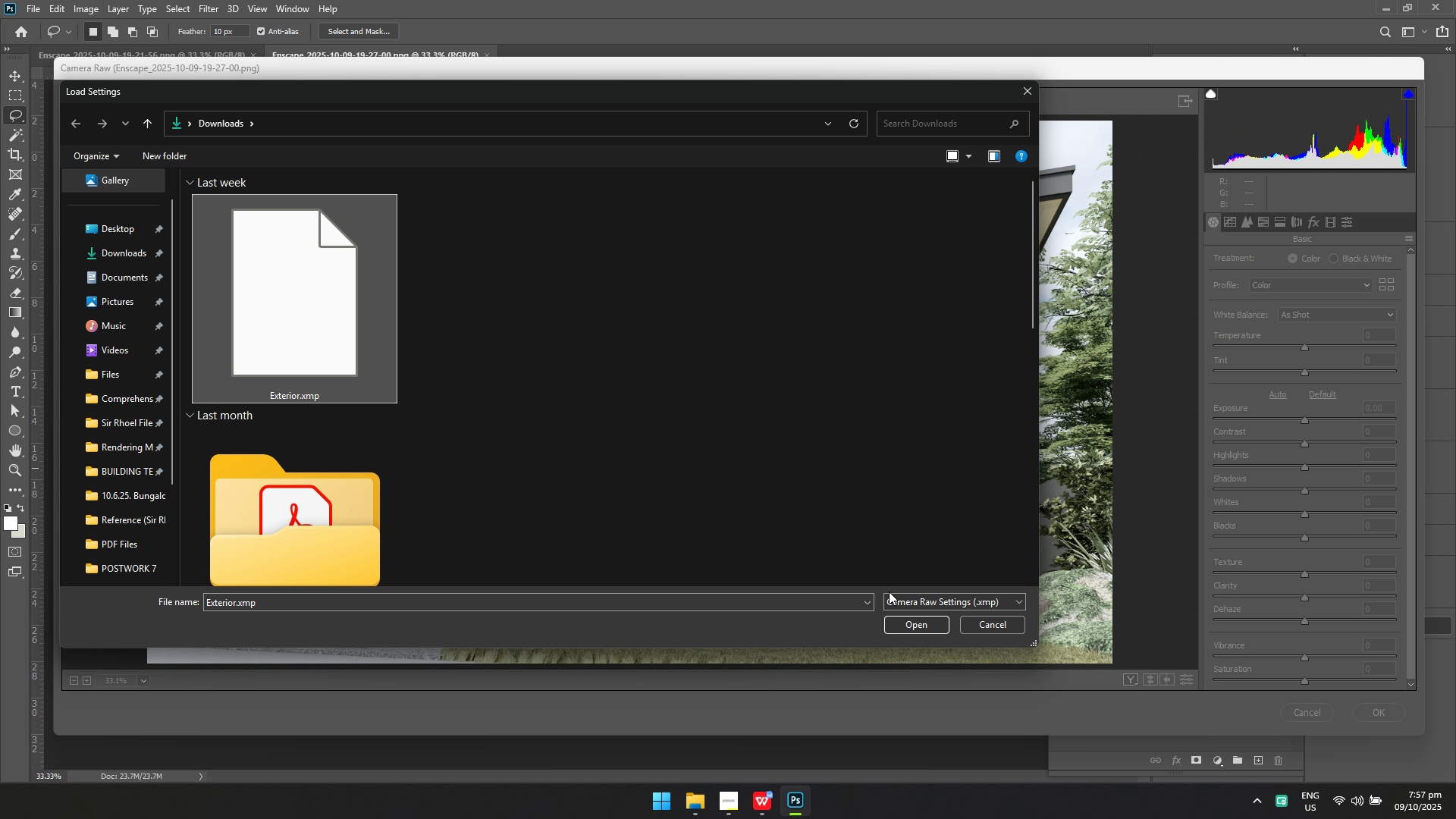 
left_click([912, 622])
 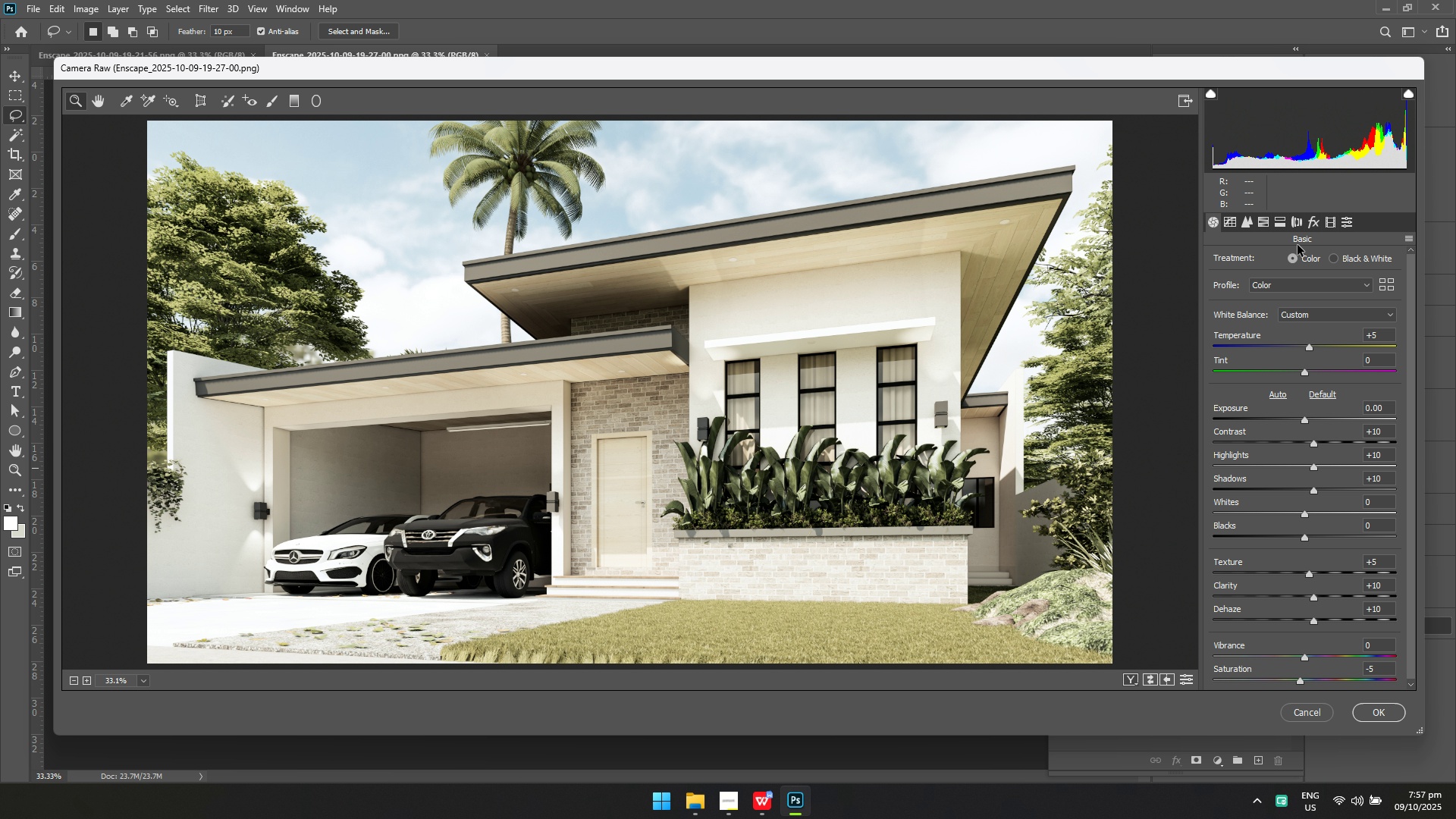 
left_click([1225, 220])
 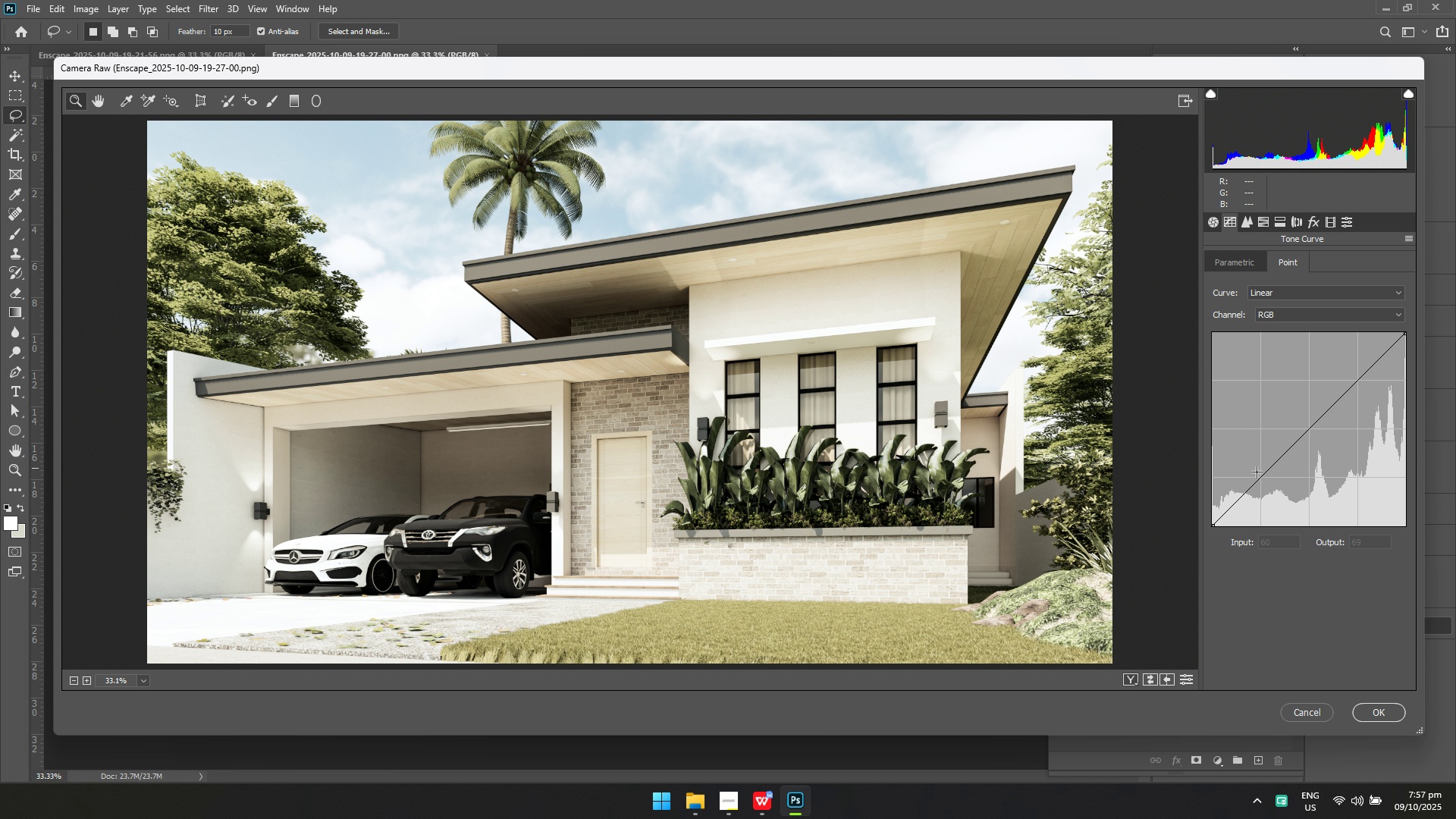 
left_click_drag(start_coordinate=[1260, 478], to_coordinate=[1262, 485])
 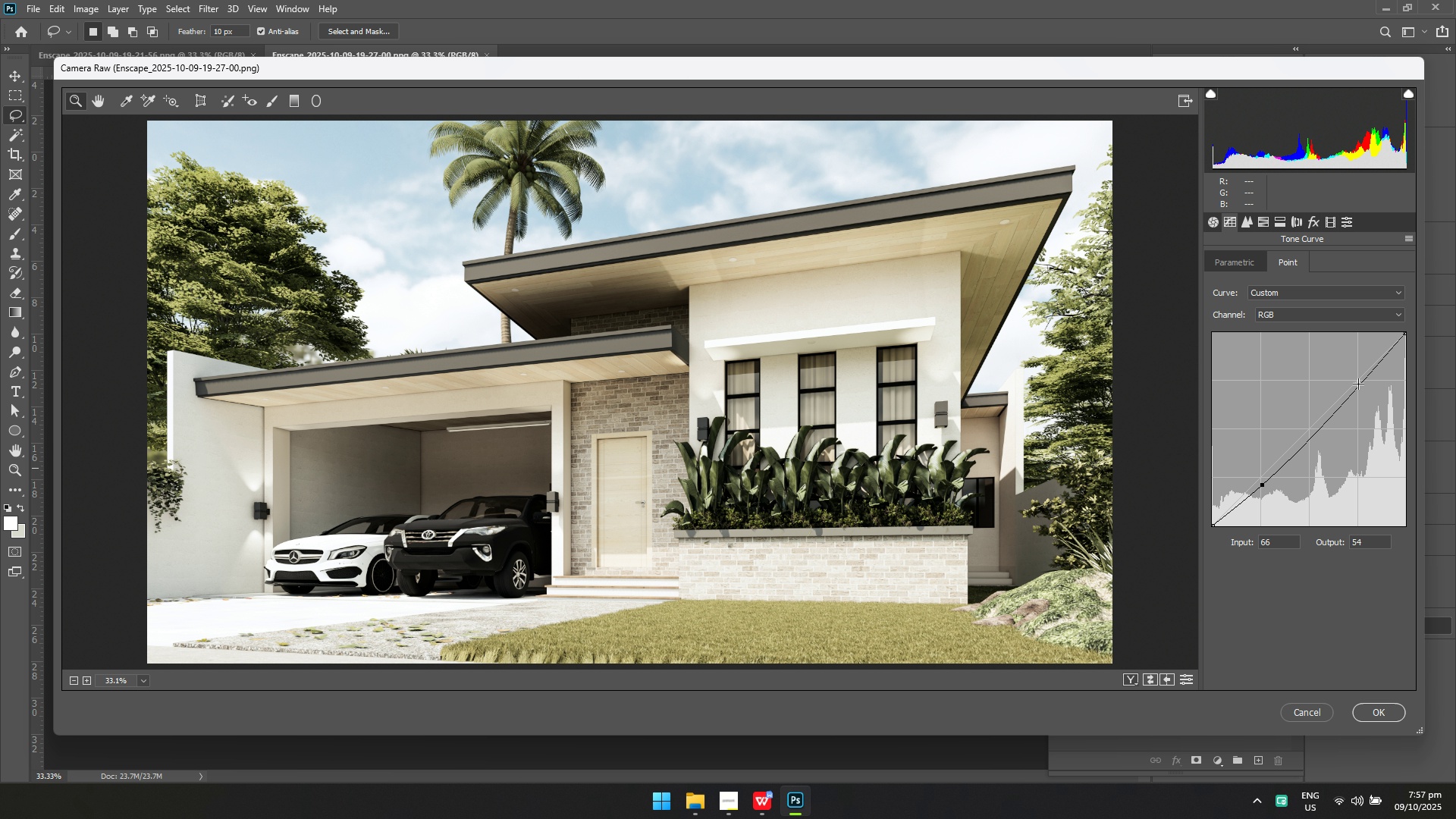 
left_click_drag(start_coordinate=[1360, 381], to_coordinate=[1365, 384])
 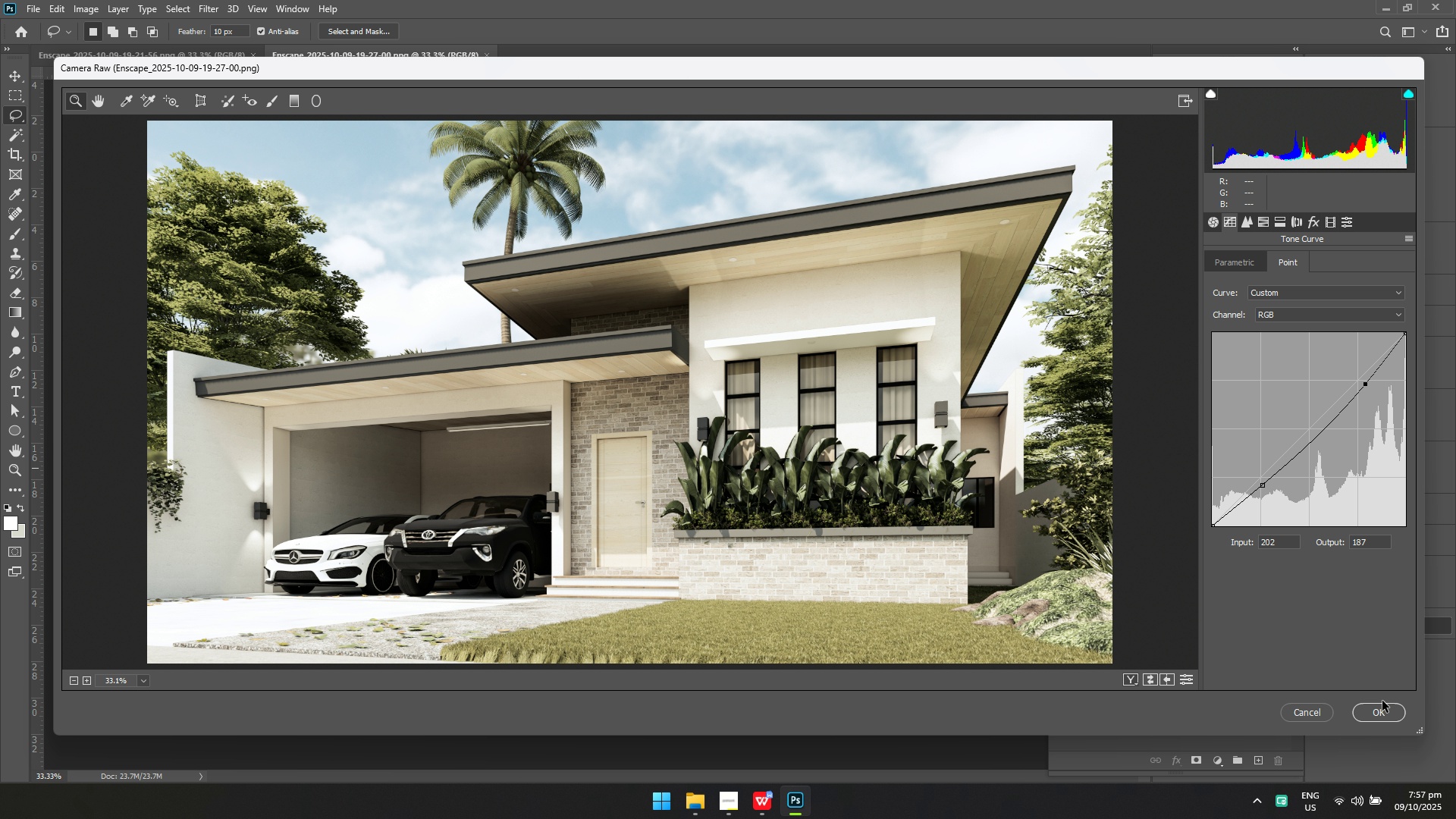 
left_click([1379, 712])
 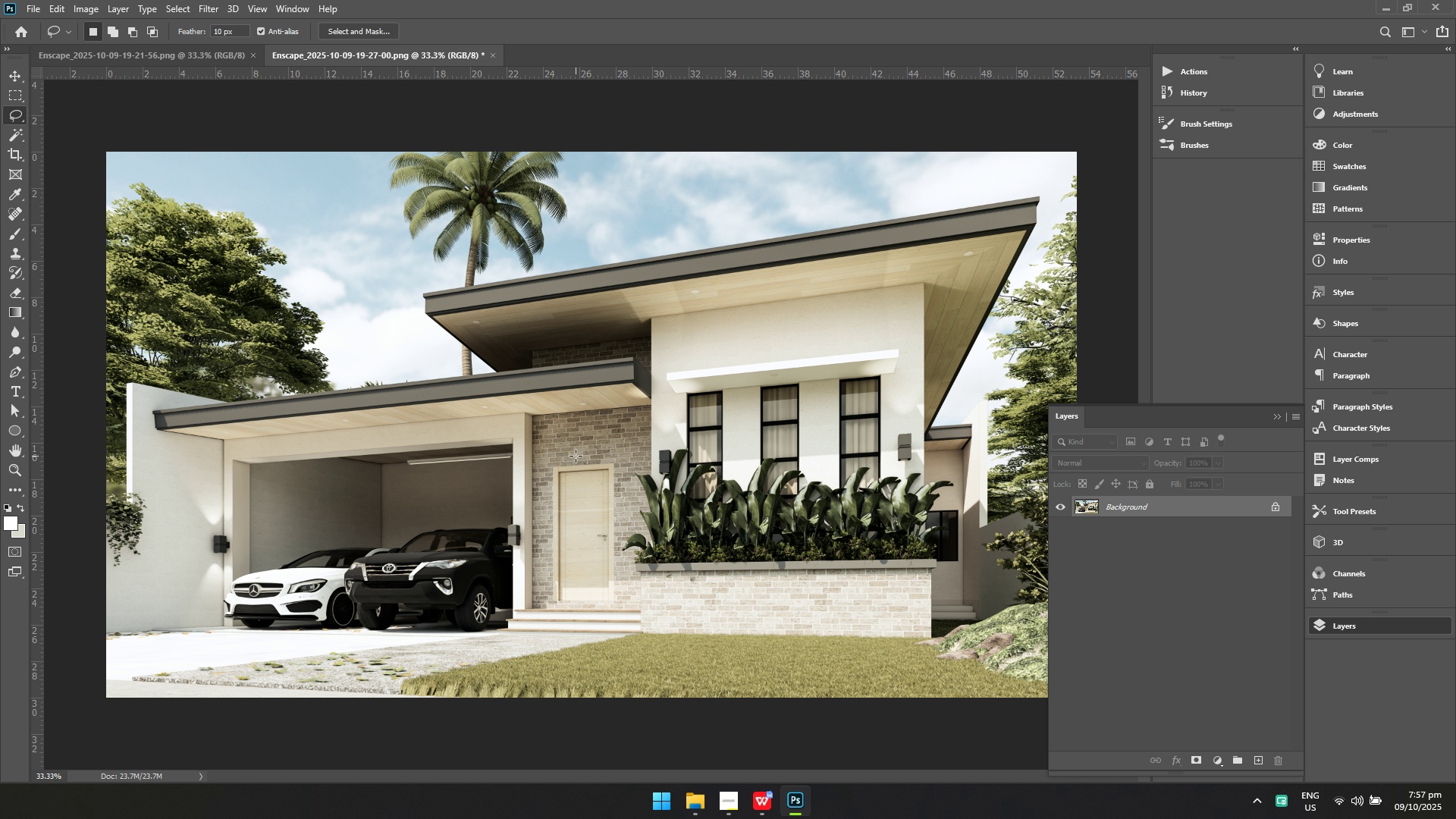 
key(Control+ControlLeft)
 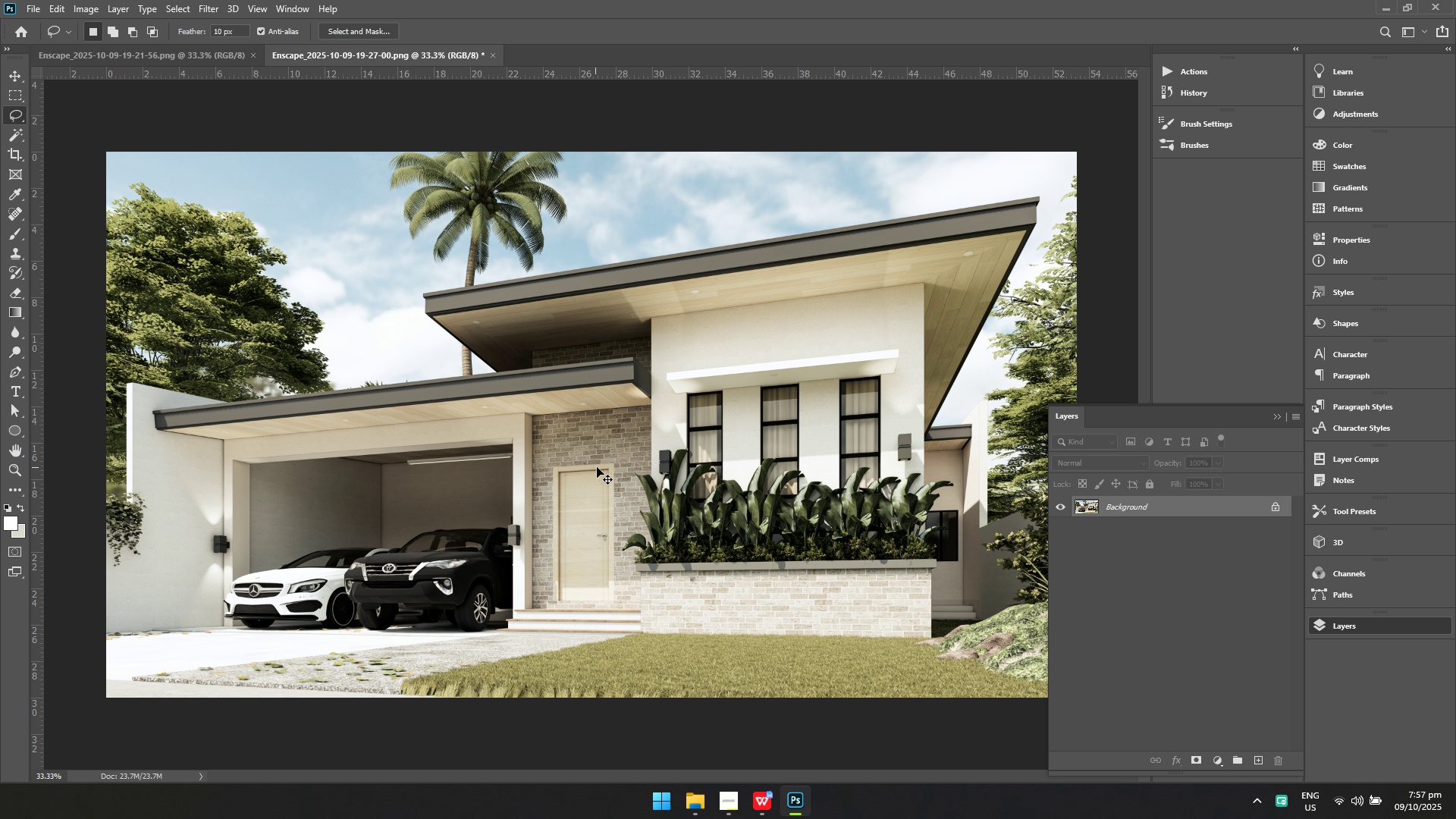 
key(Control+S)
 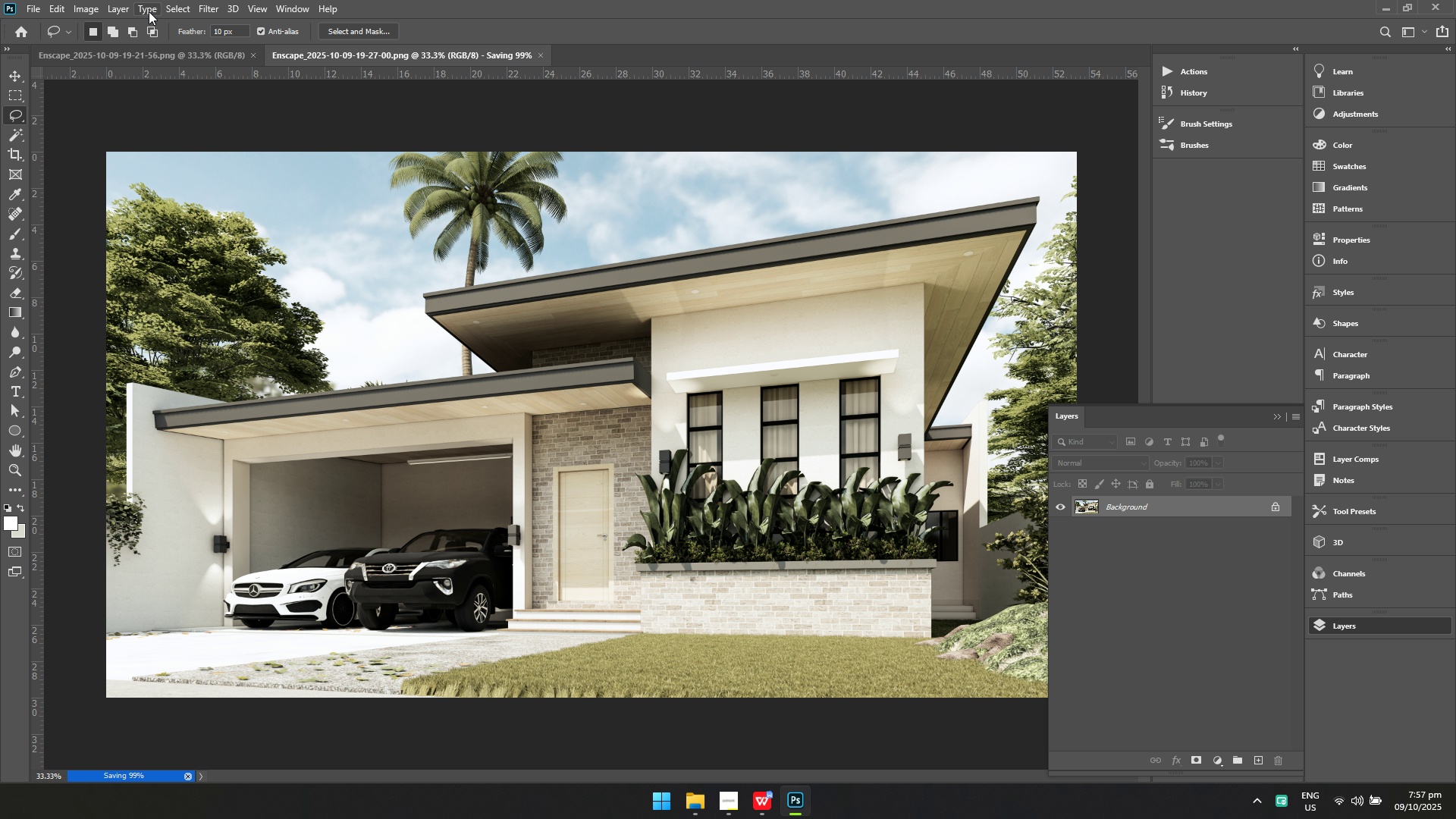 
key(Alt+Tab)
 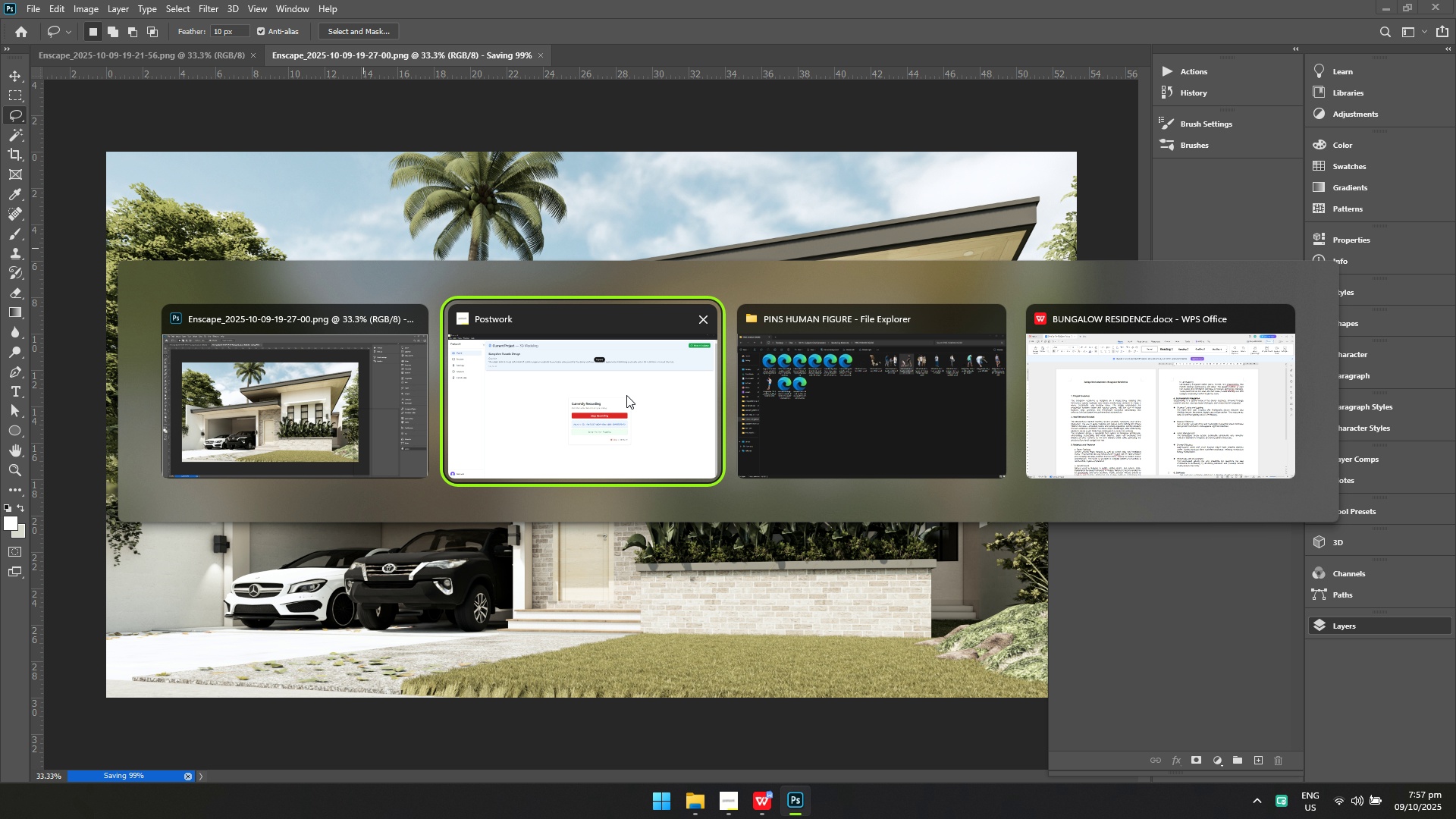 
key(Alt+Tab)
 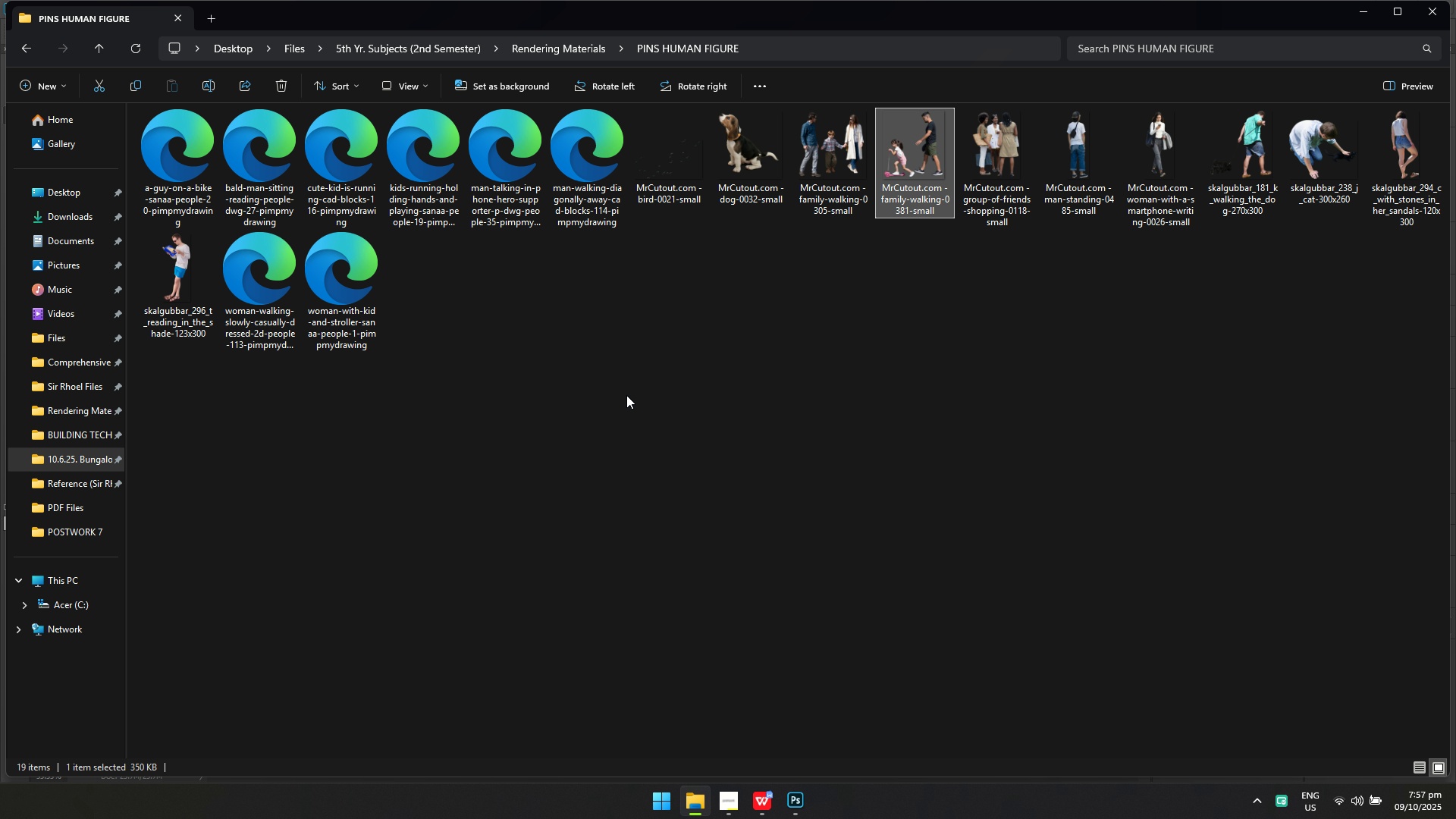 
wait(8.08)
 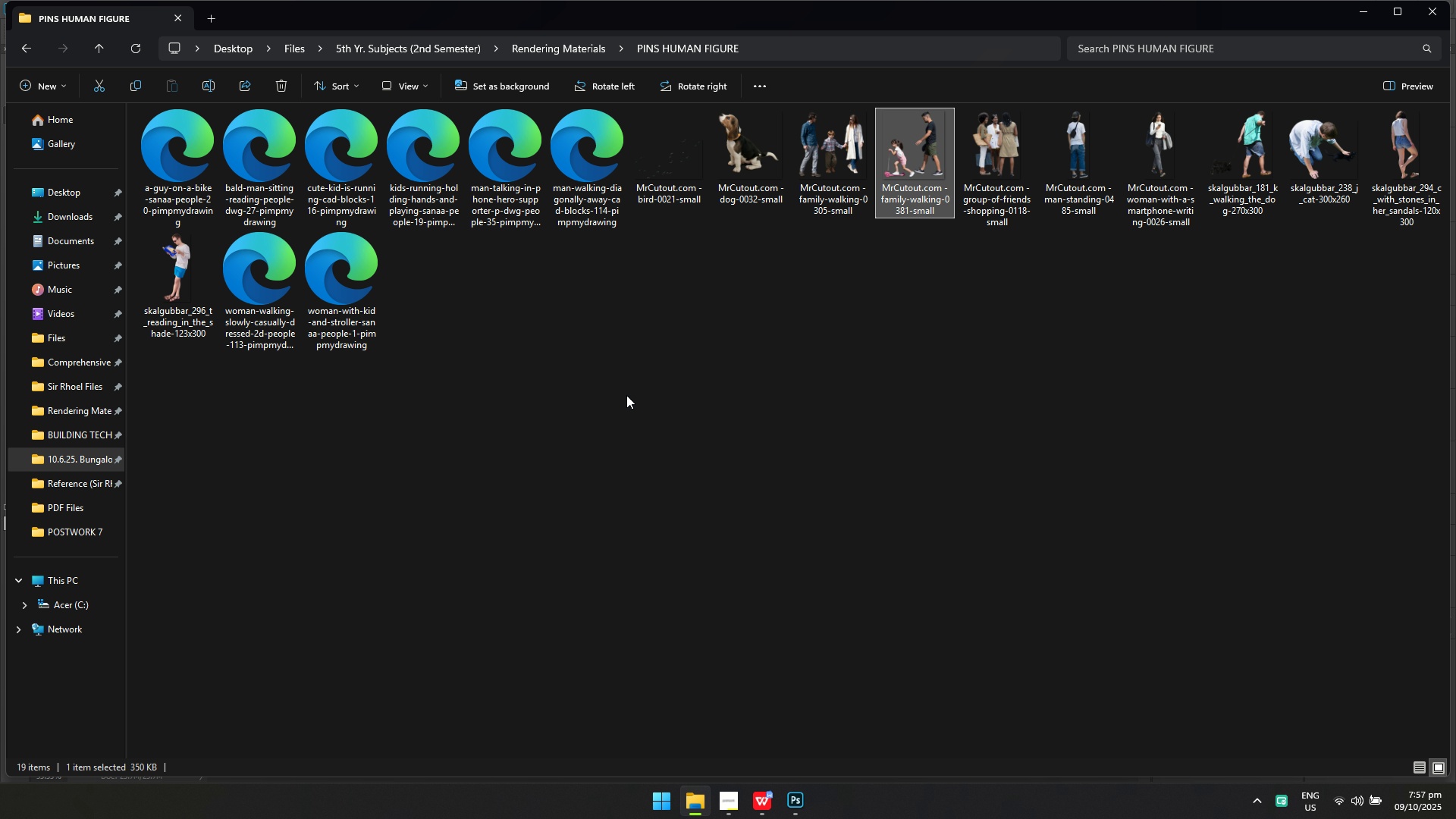 
left_click_drag(start_coordinate=[750, 168], to_coordinate=[726, 664])
 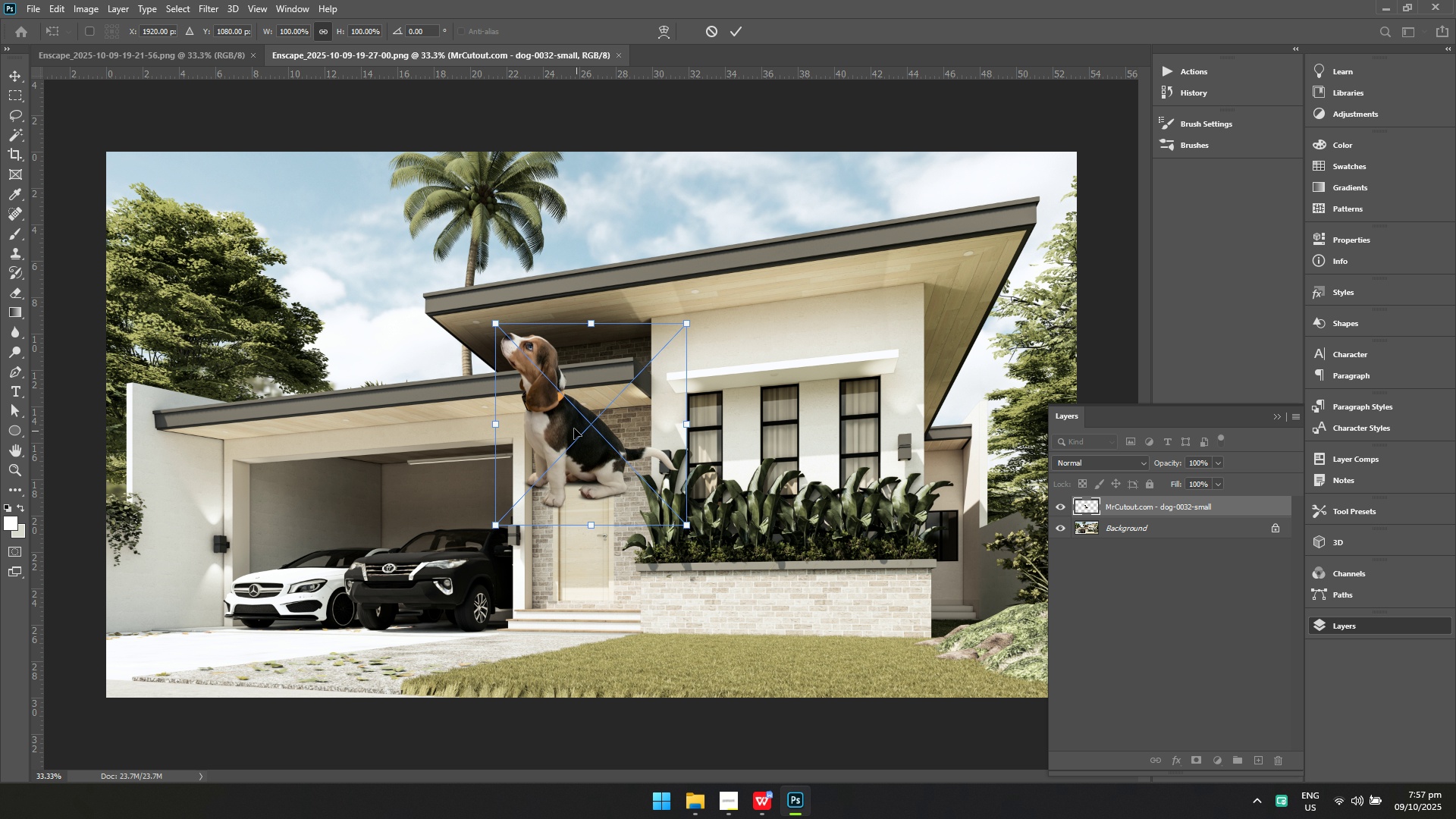 
left_click_drag(start_coordinate=[564, 419], to_coordinate=[757, 580])
 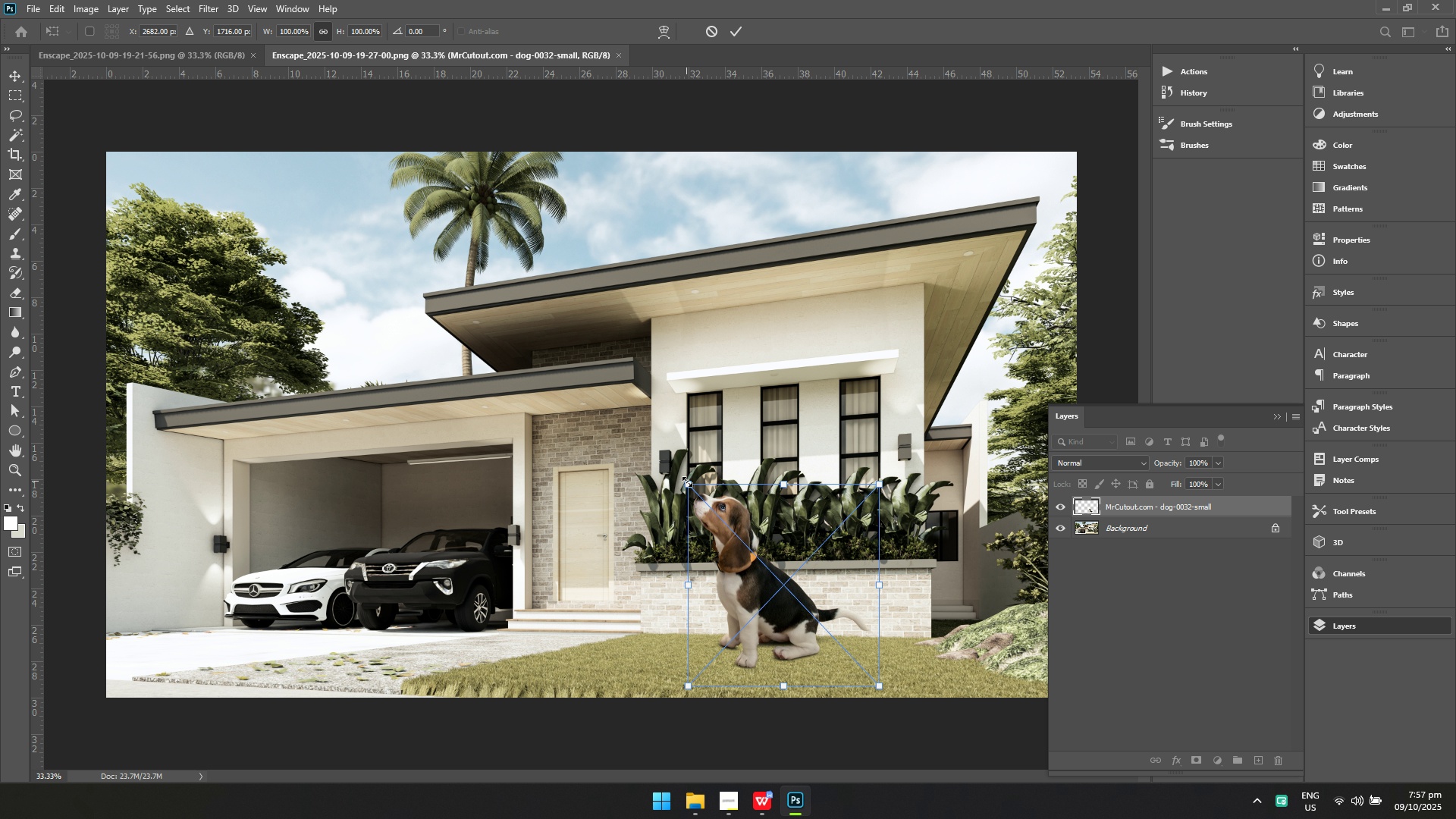 
left_click_drag(start_coordinate=[688, 483], to_coordinate=[759, 578])
 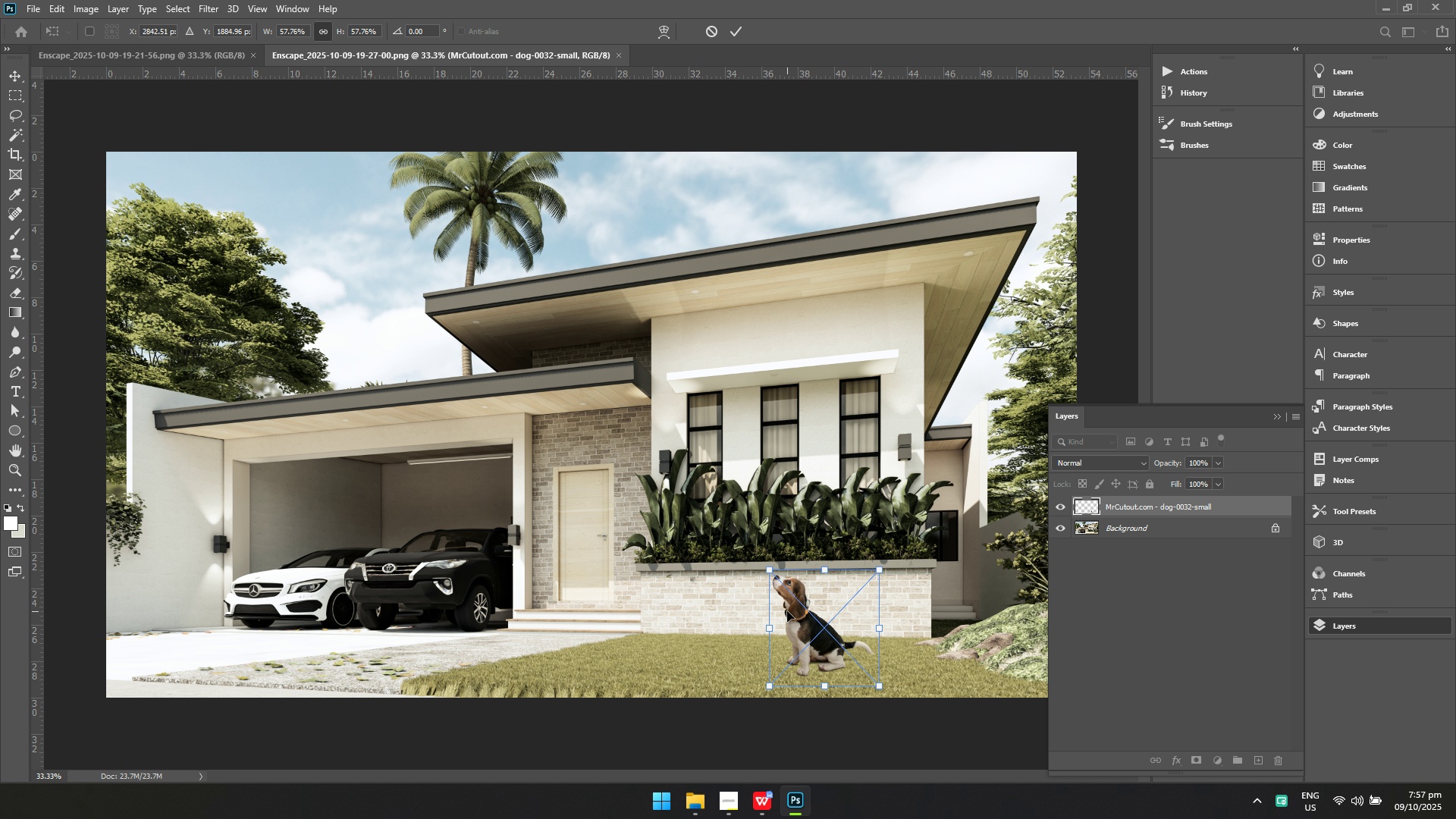 
left_click_drag(start_coordinate=[787, 611], to_coordinate=[554, 613])
 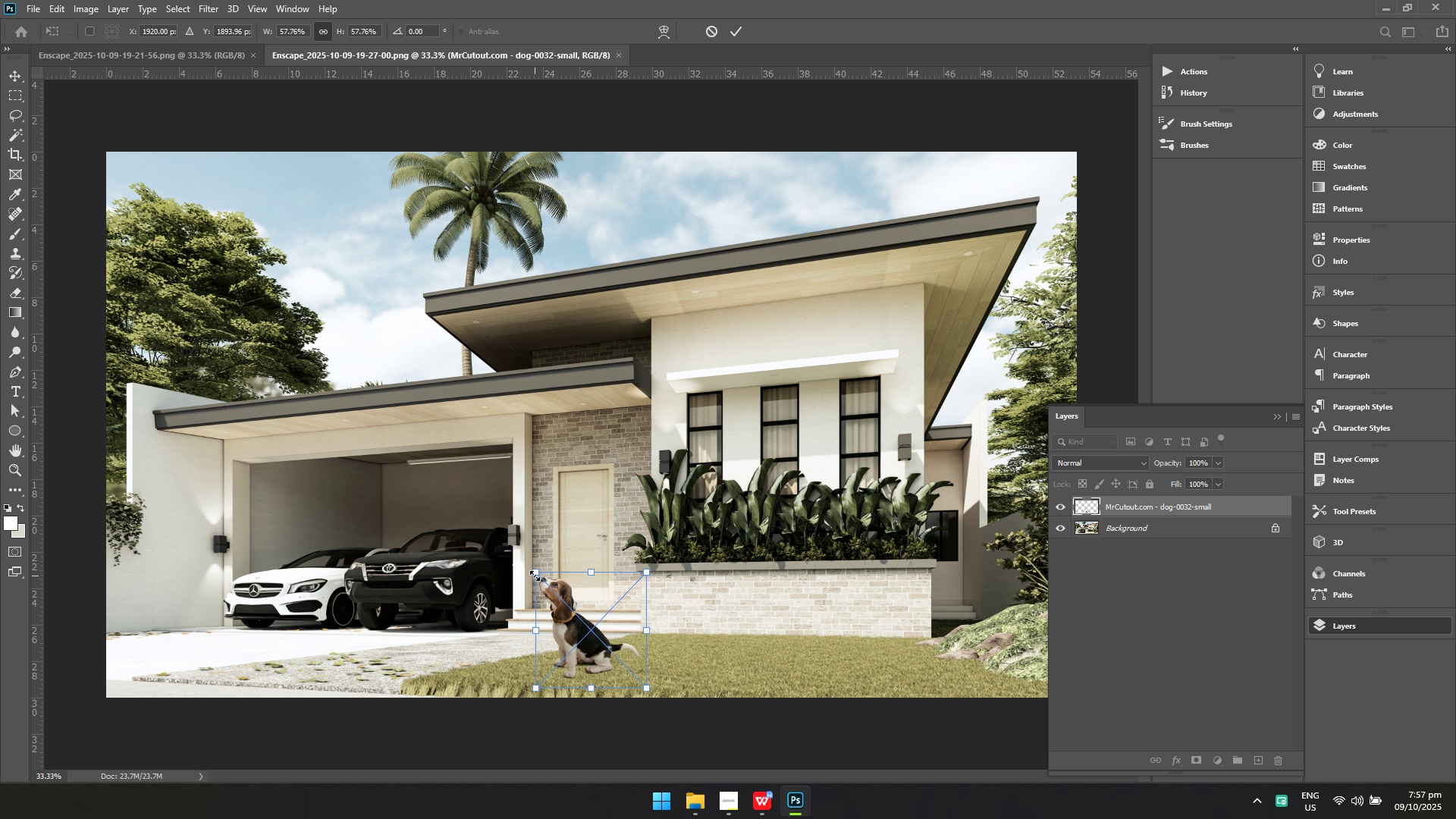 
left_click_drag(start_coordinate=[533, 574], to_coordinate=[524, 571])
 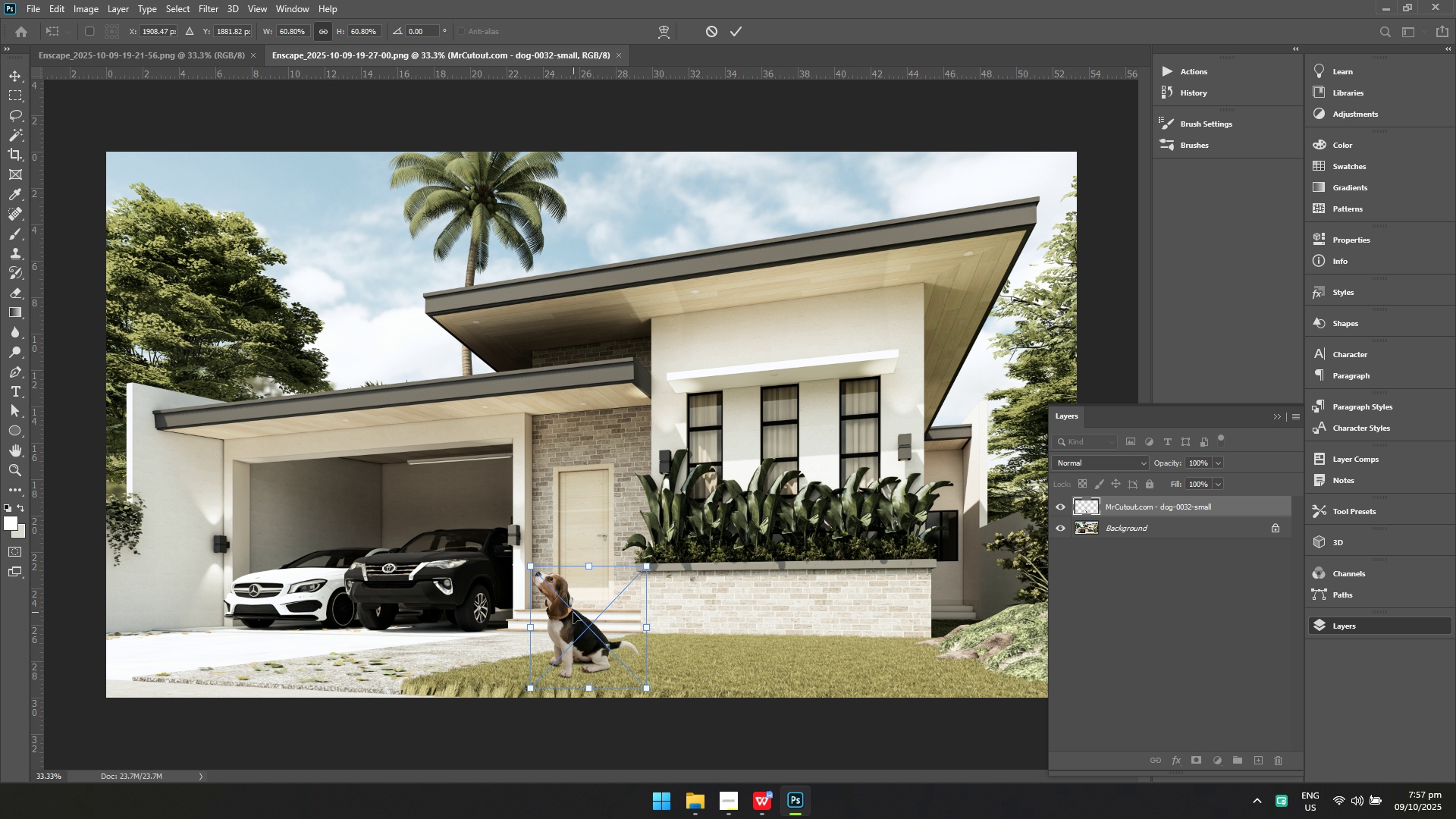 
left_click_drag(start_coordinate=[573, 613], to_coordinate=[396, 607])
 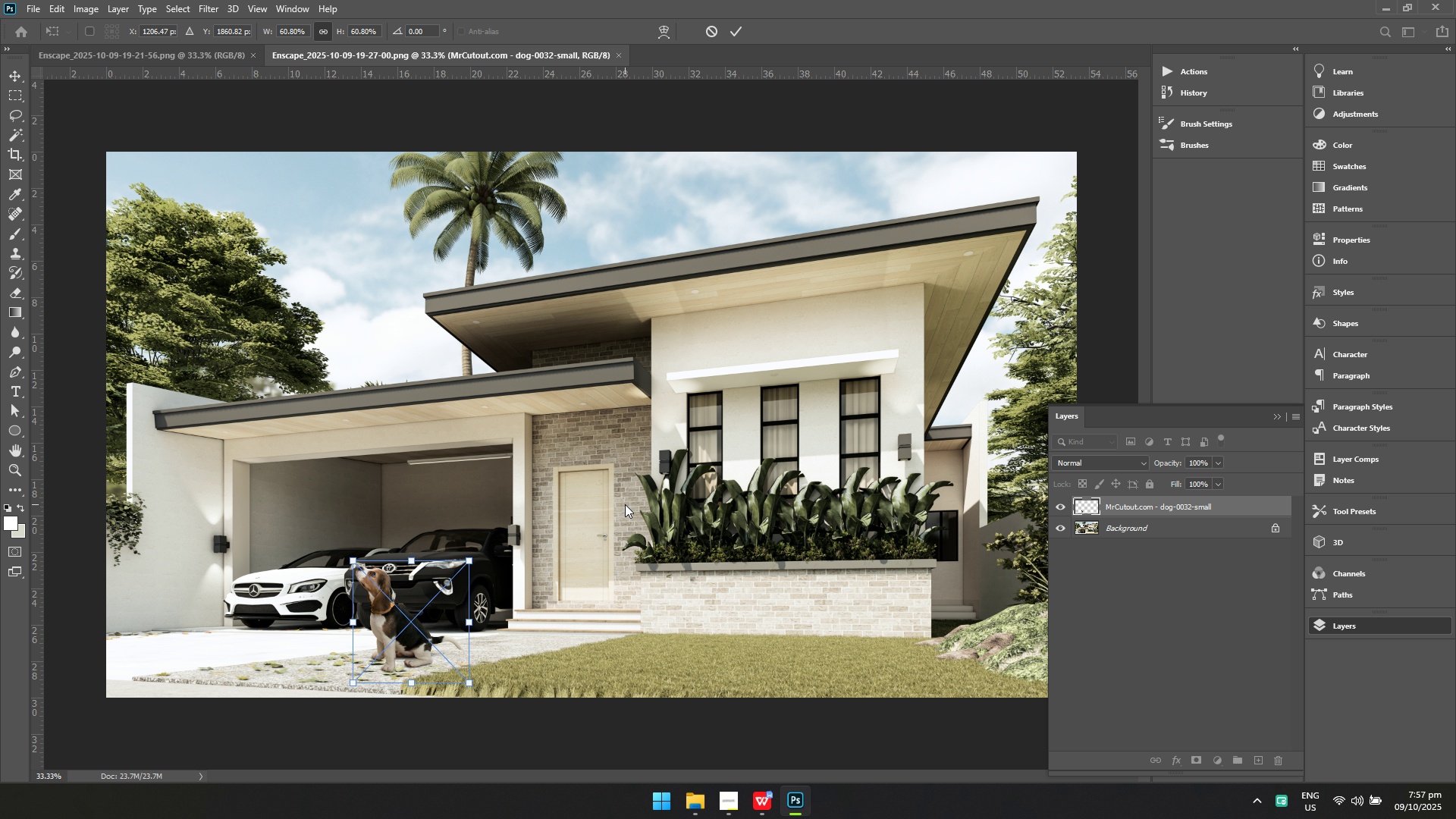 
key(Enter)
 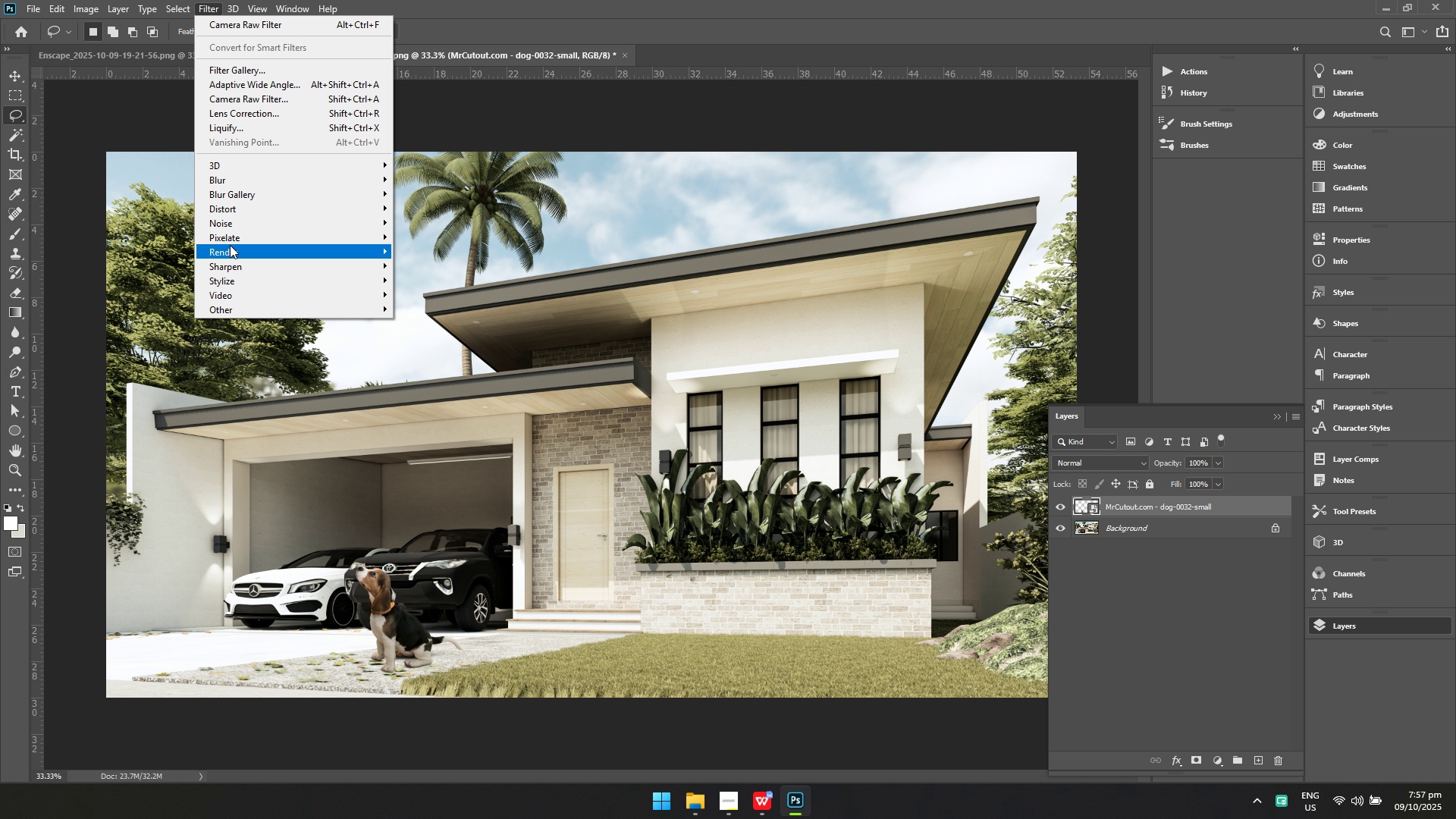 
left_click([231, 178])
 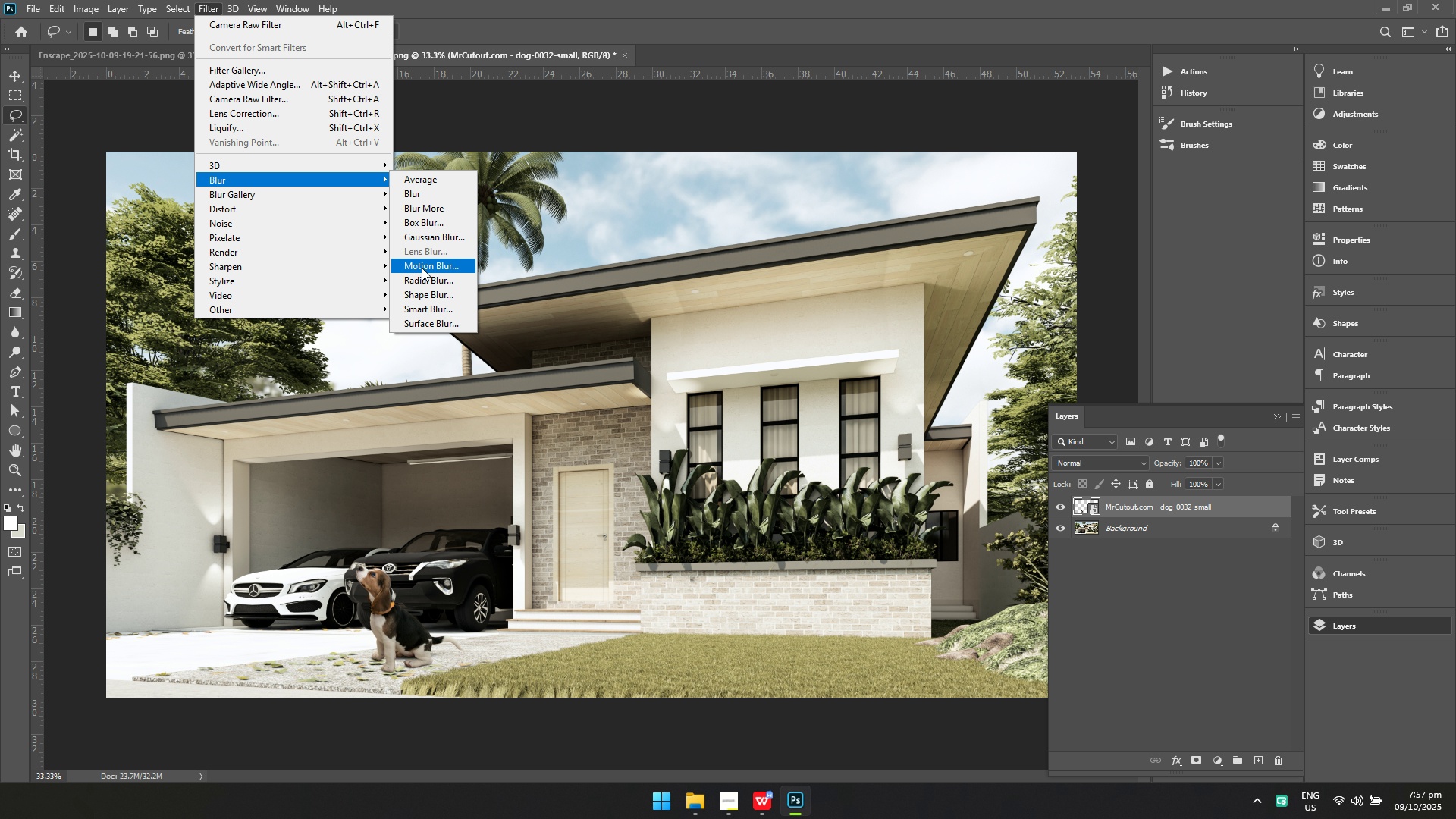 
left_click([422, 268])
 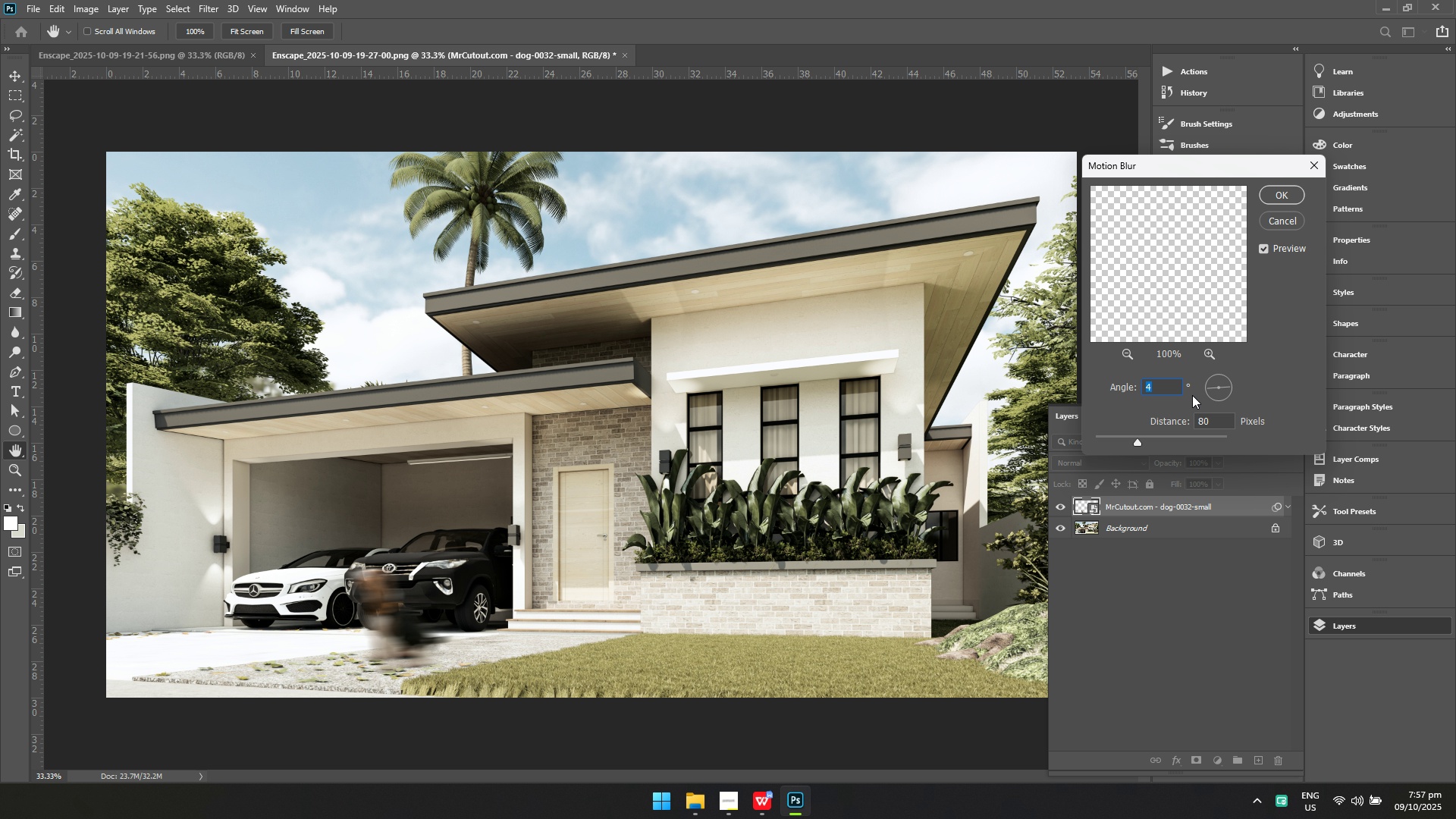 
left_click_drag(start_coordinate=[1215, 418], to_coordinate=[1172, 422])
 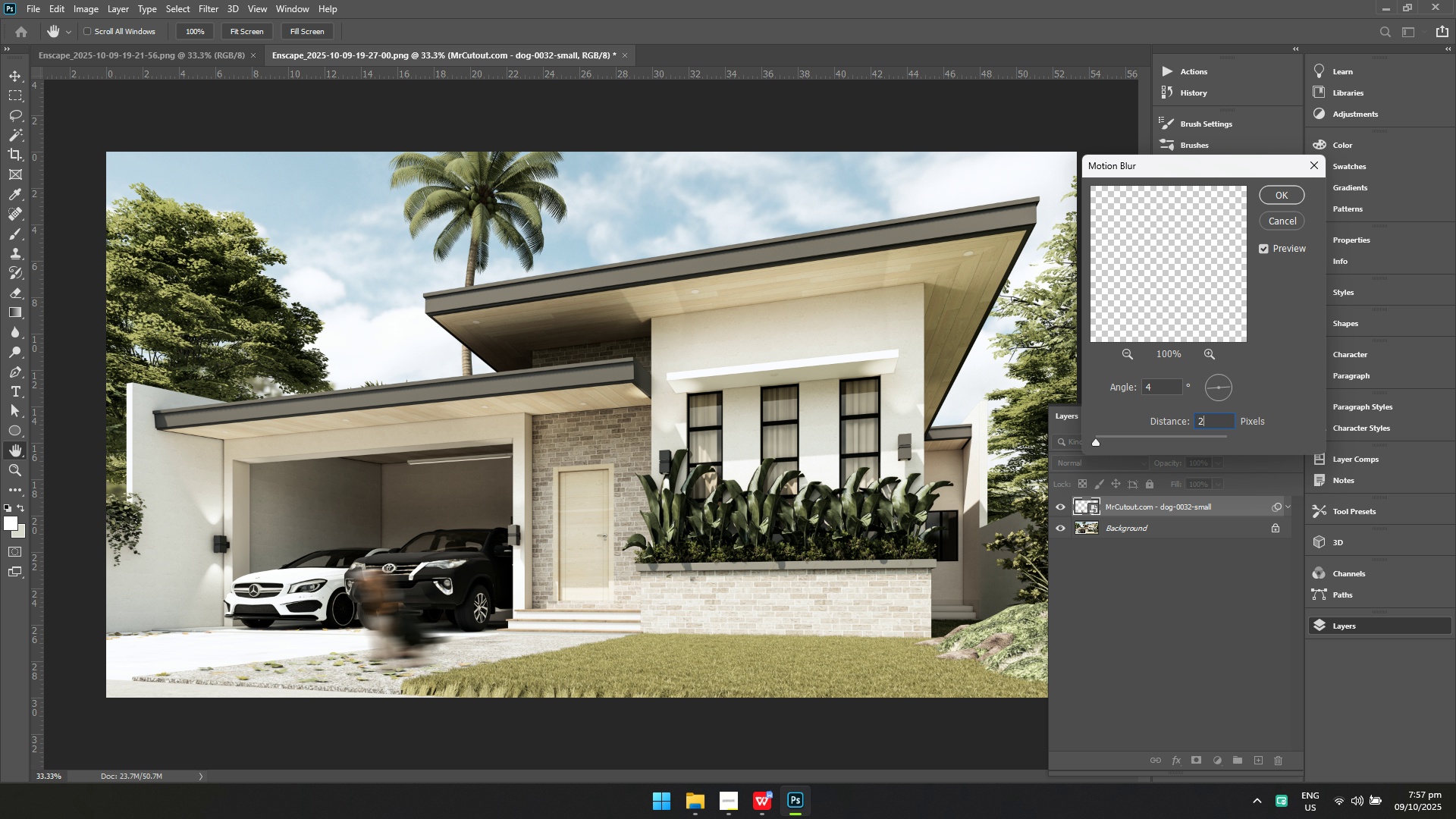 
type(20)
 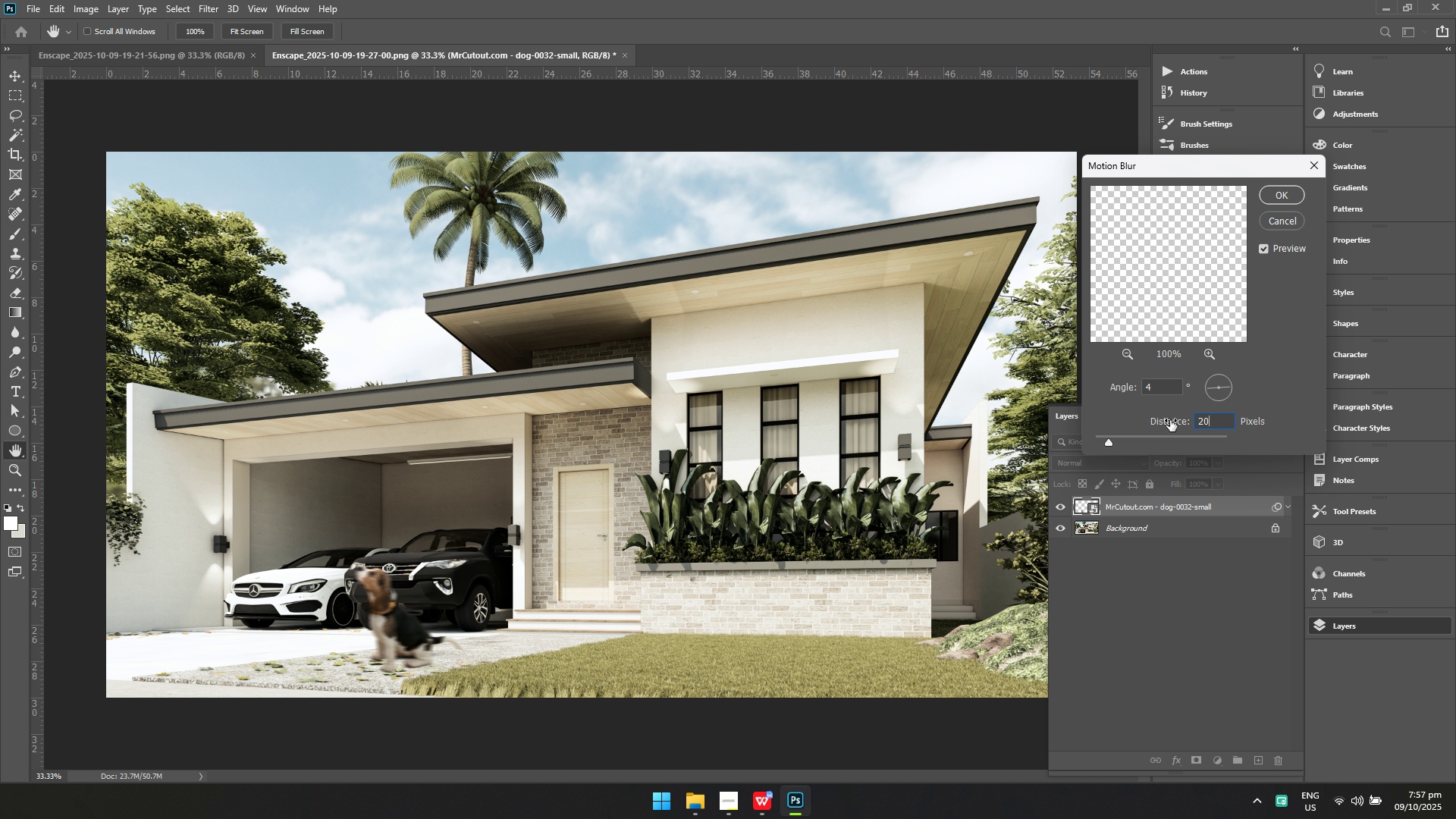 
hold_key(key=Enter, duration=1.39)
 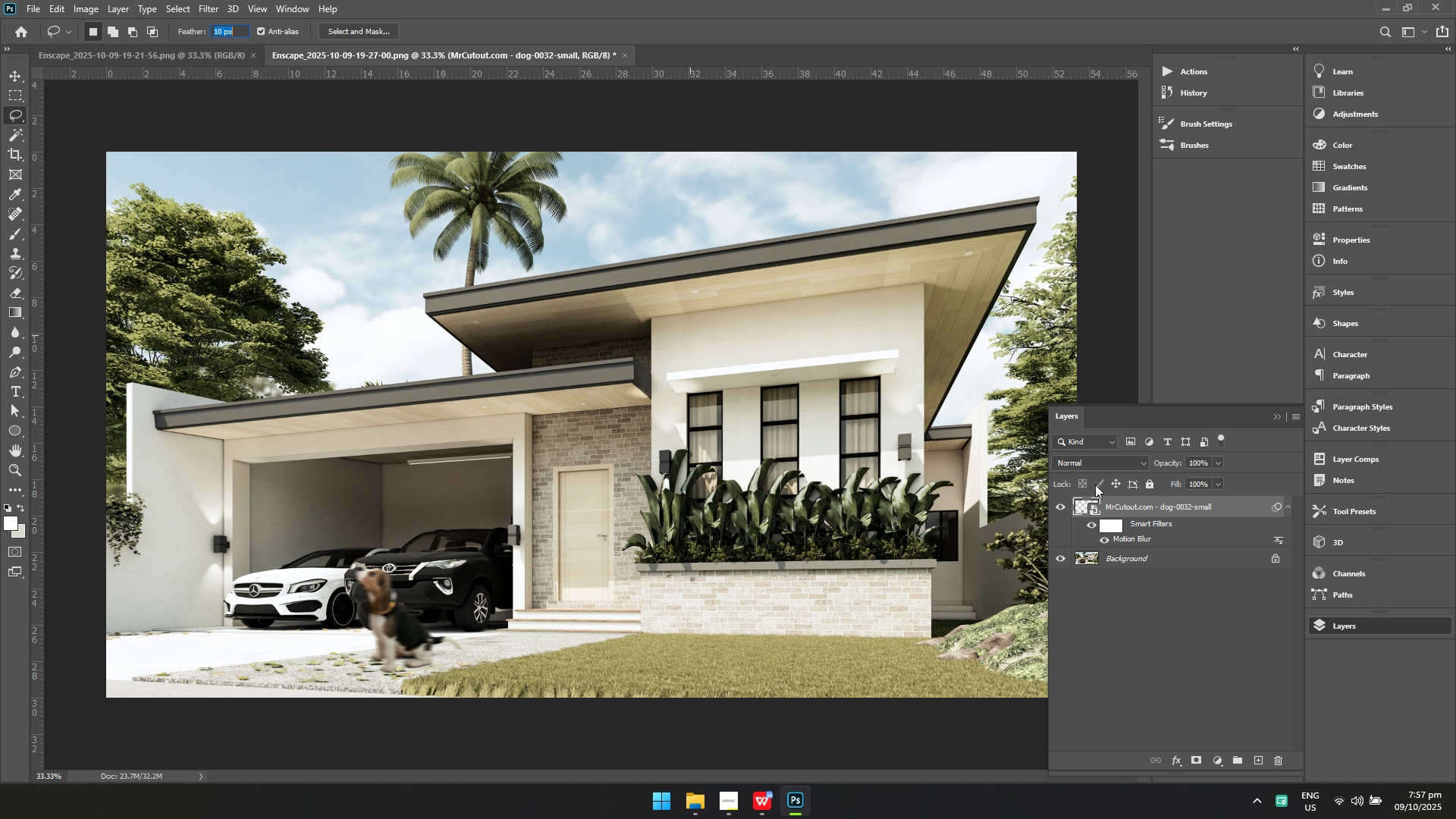 
hold_key(key=ShiftLeft, duration=0.69)
left_click([1125, 553])
 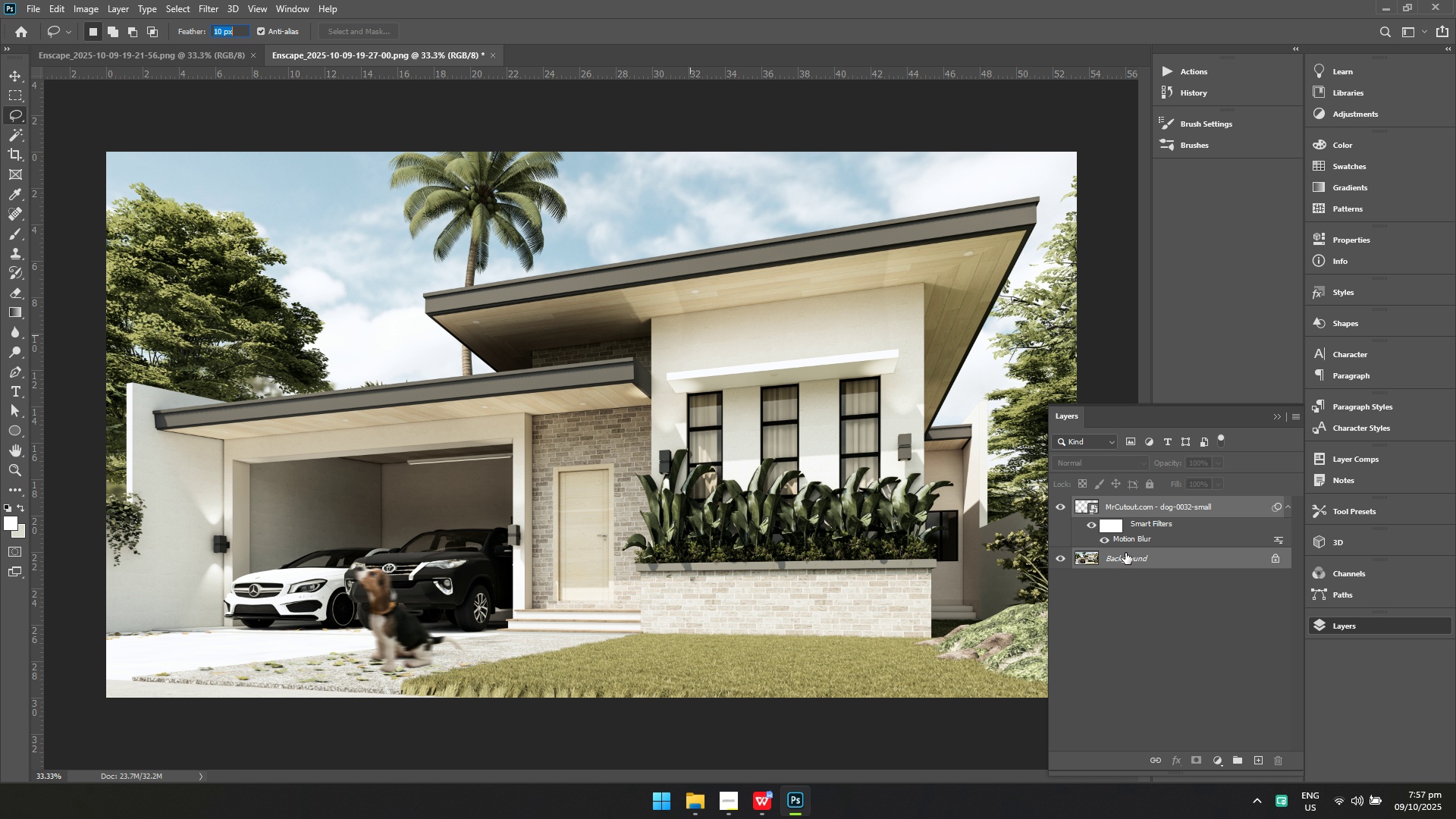 
right_click([1125, 553])
 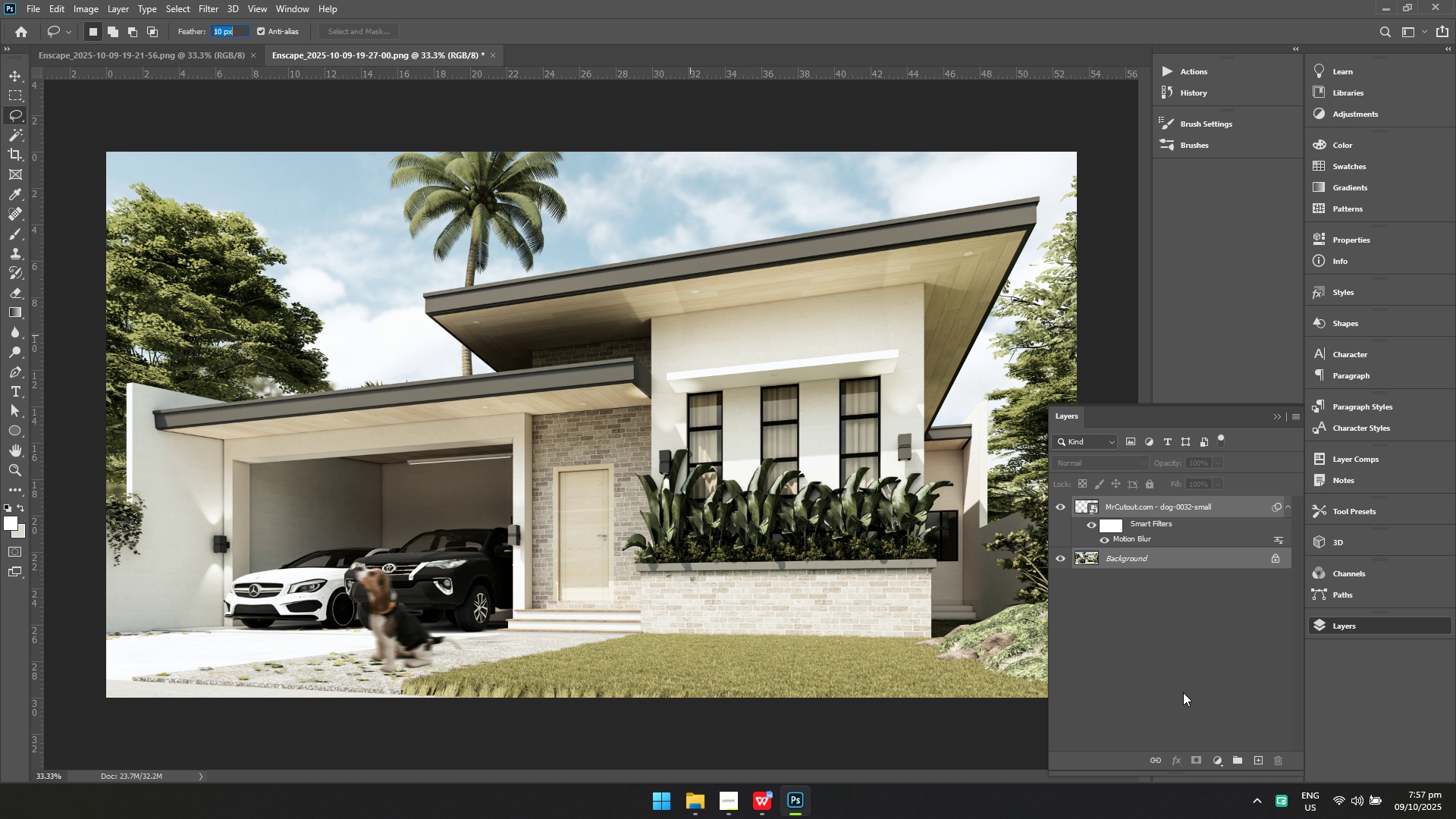 
left_click([1183, 692])
 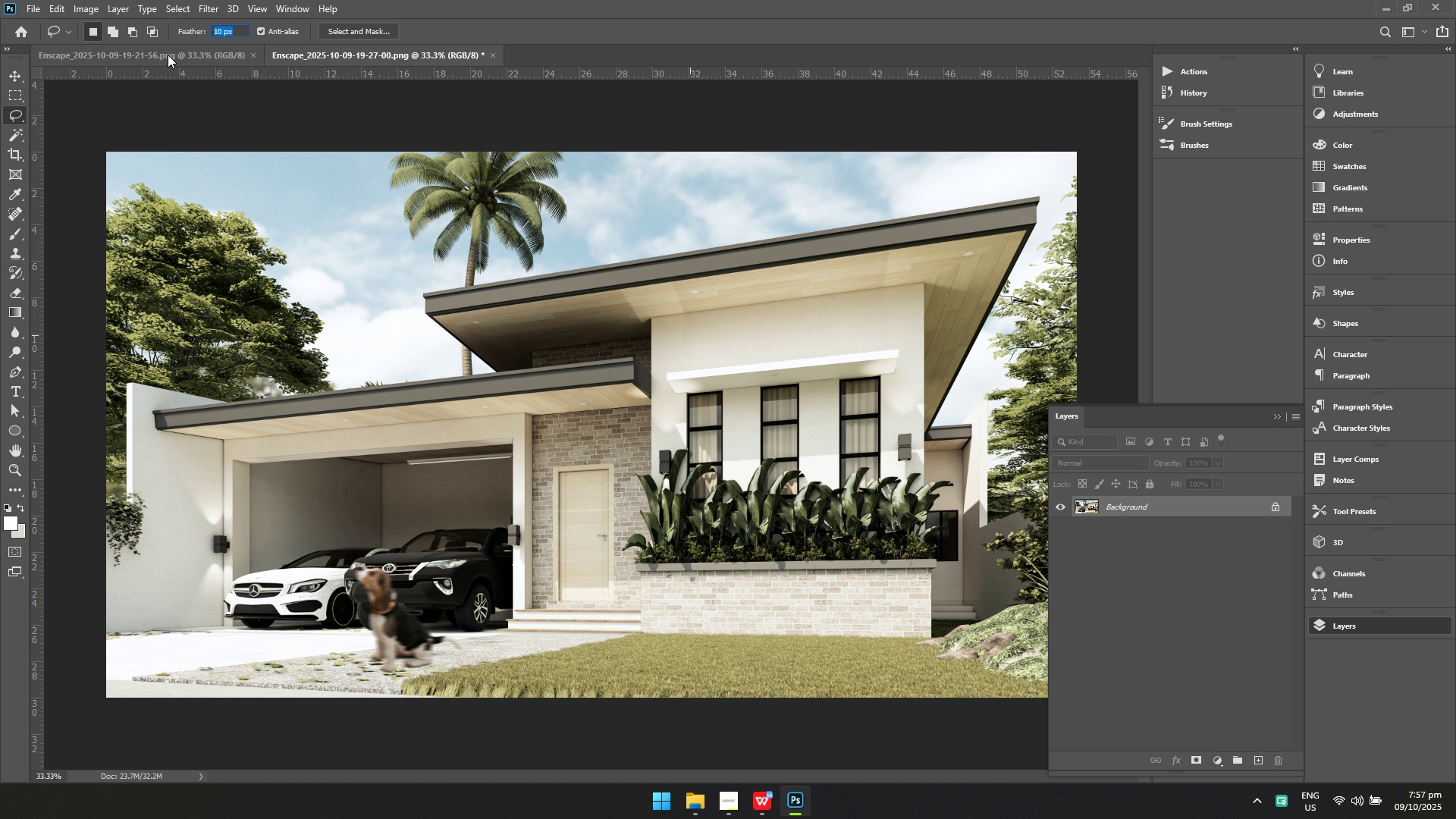 
left_click([169, 57])
 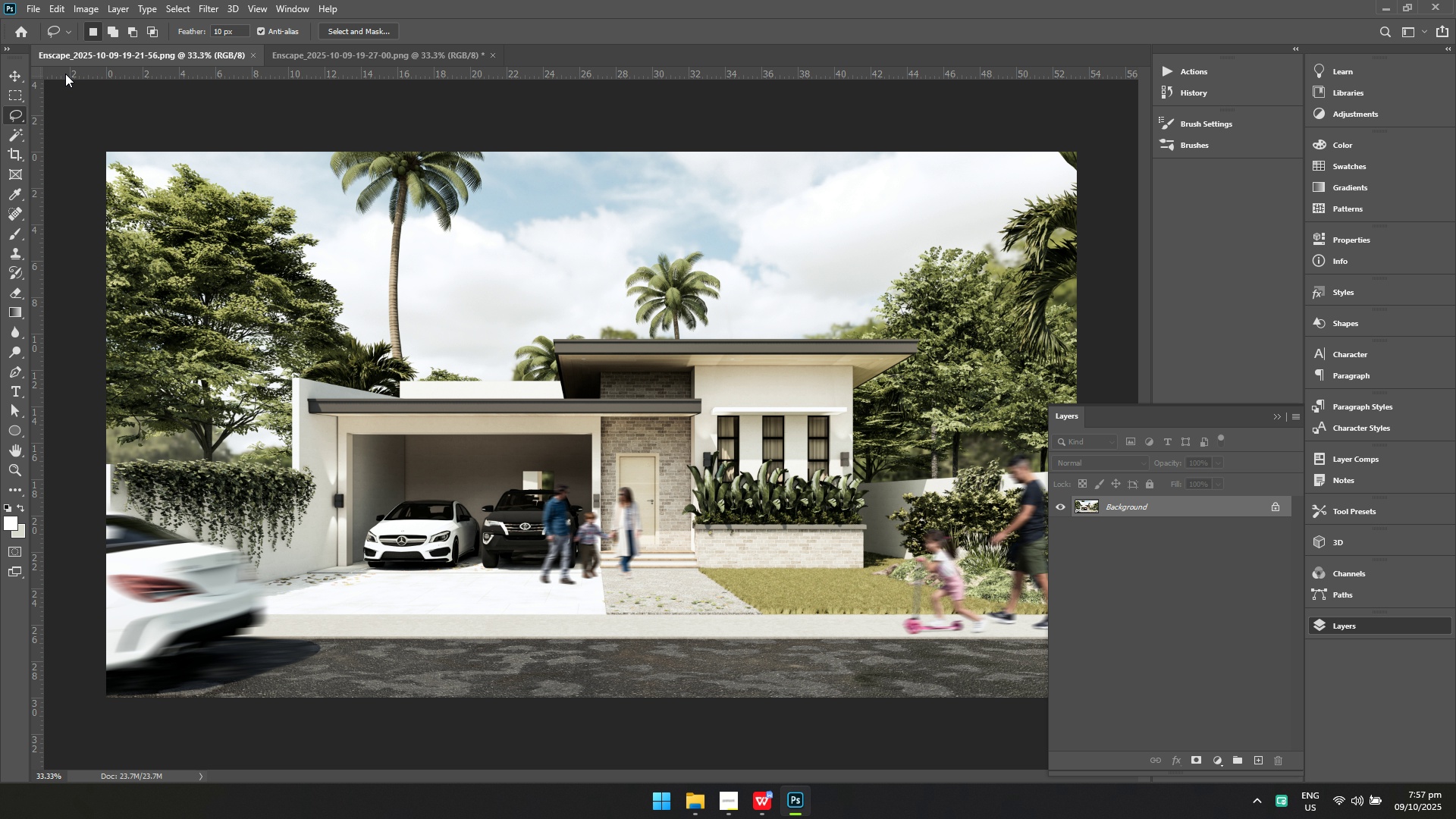 
key(Alt+AltLeft)
 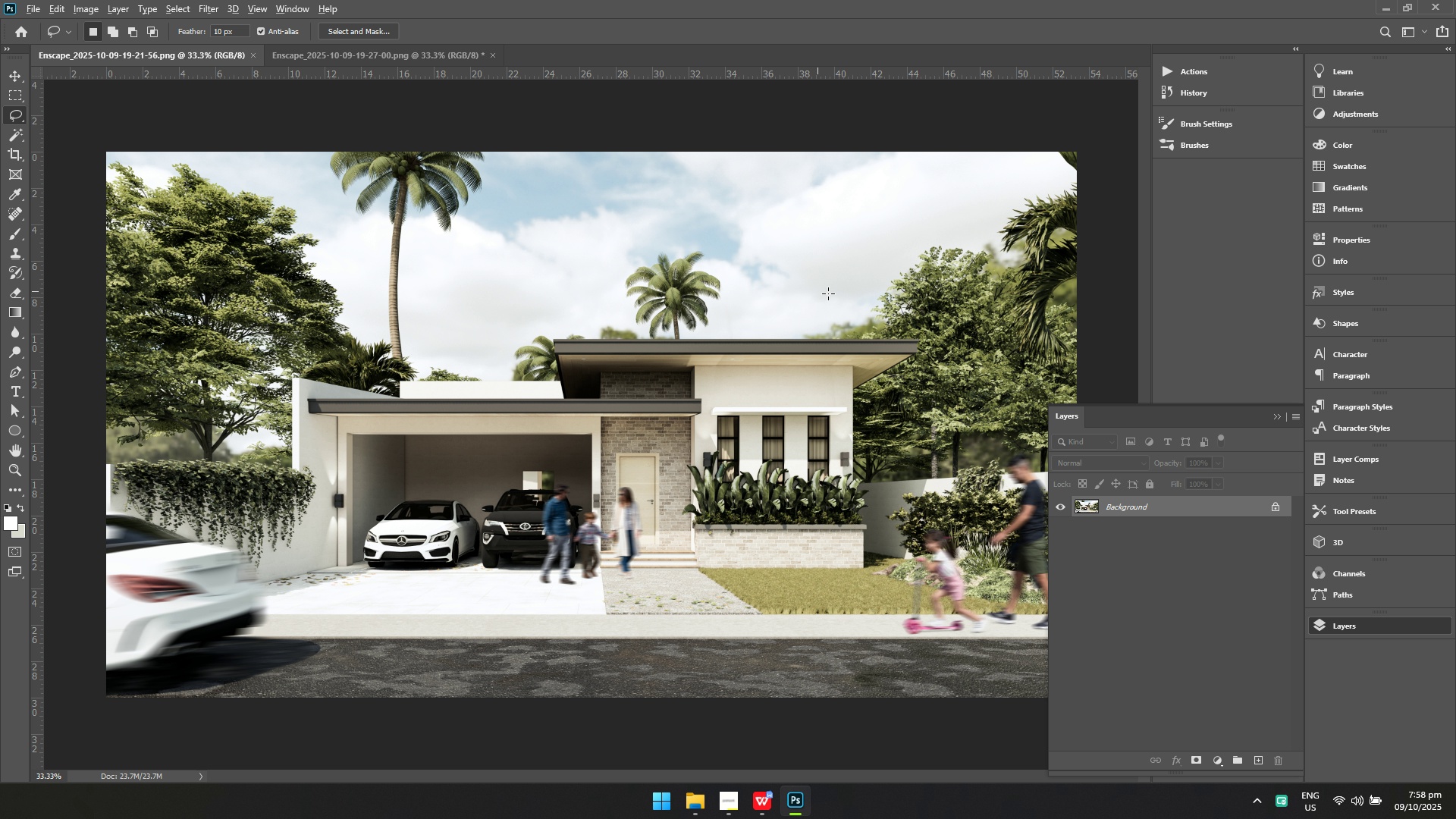 
key(Alt+Tab)
 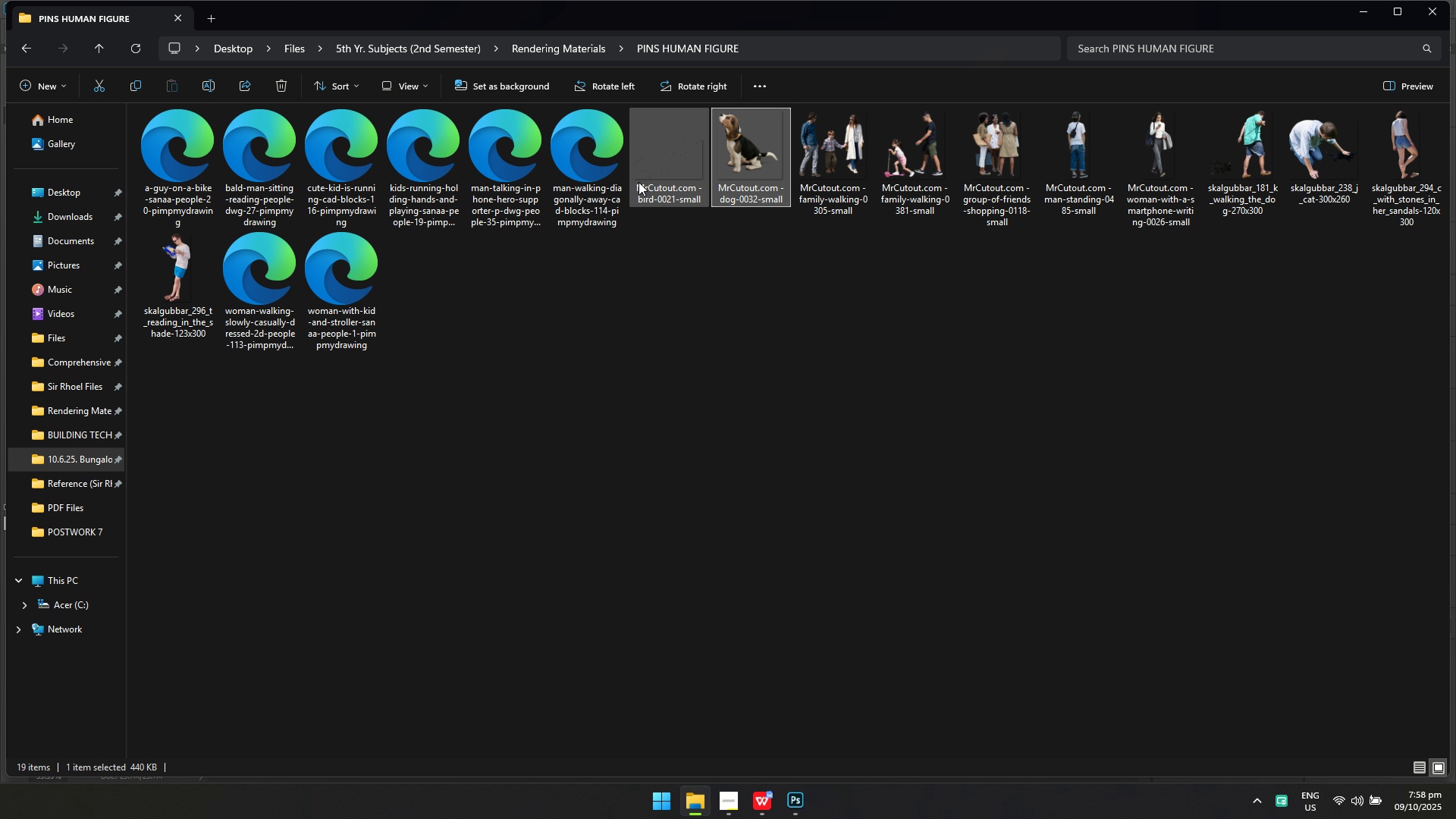 
left_click_drag(start_coordinate=[661, 159], to_coordinate=[508, 336])
 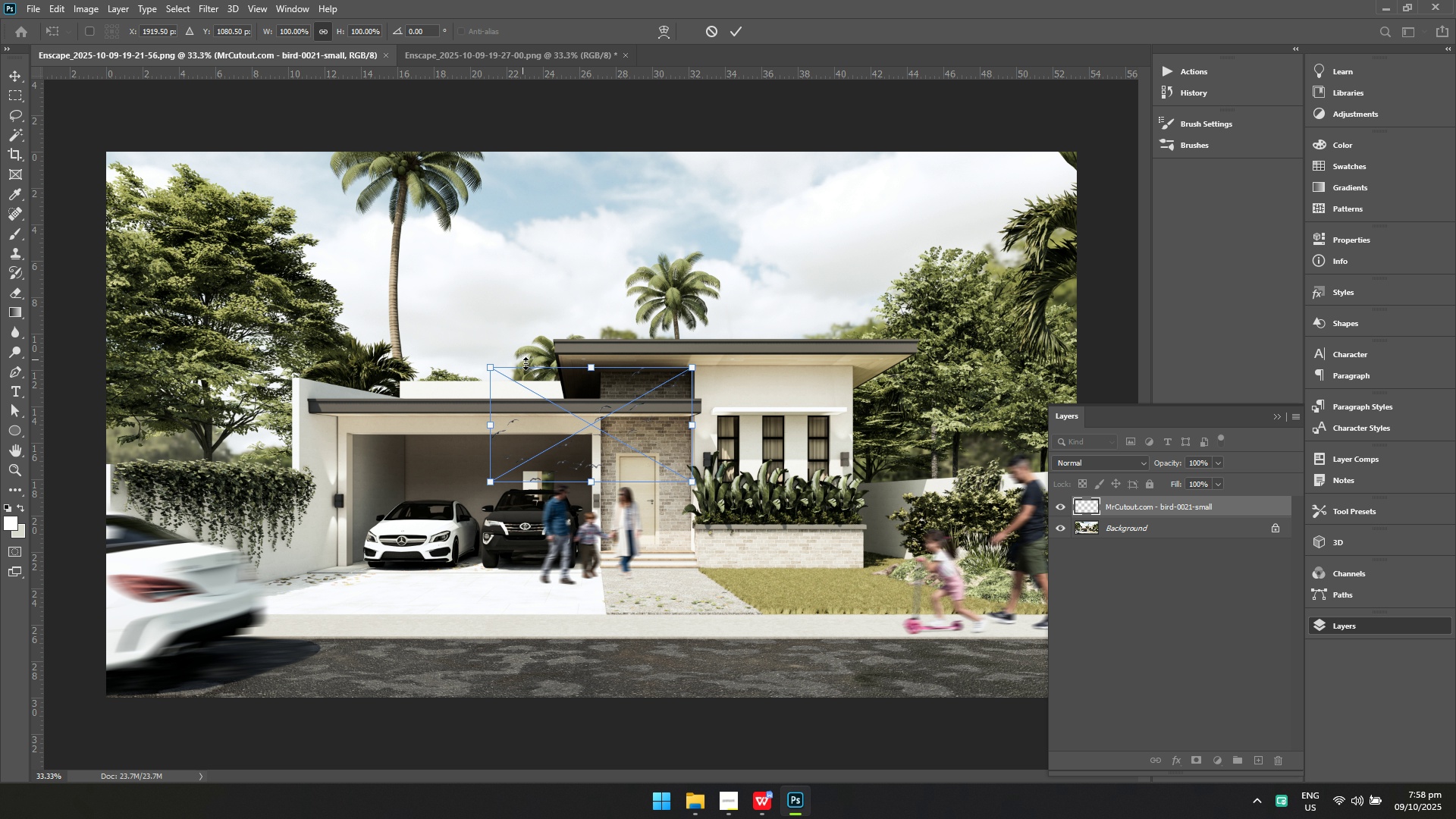 
left_click_drag(start_coordinate=[564, 425], to_coordinate=[846, 228])
 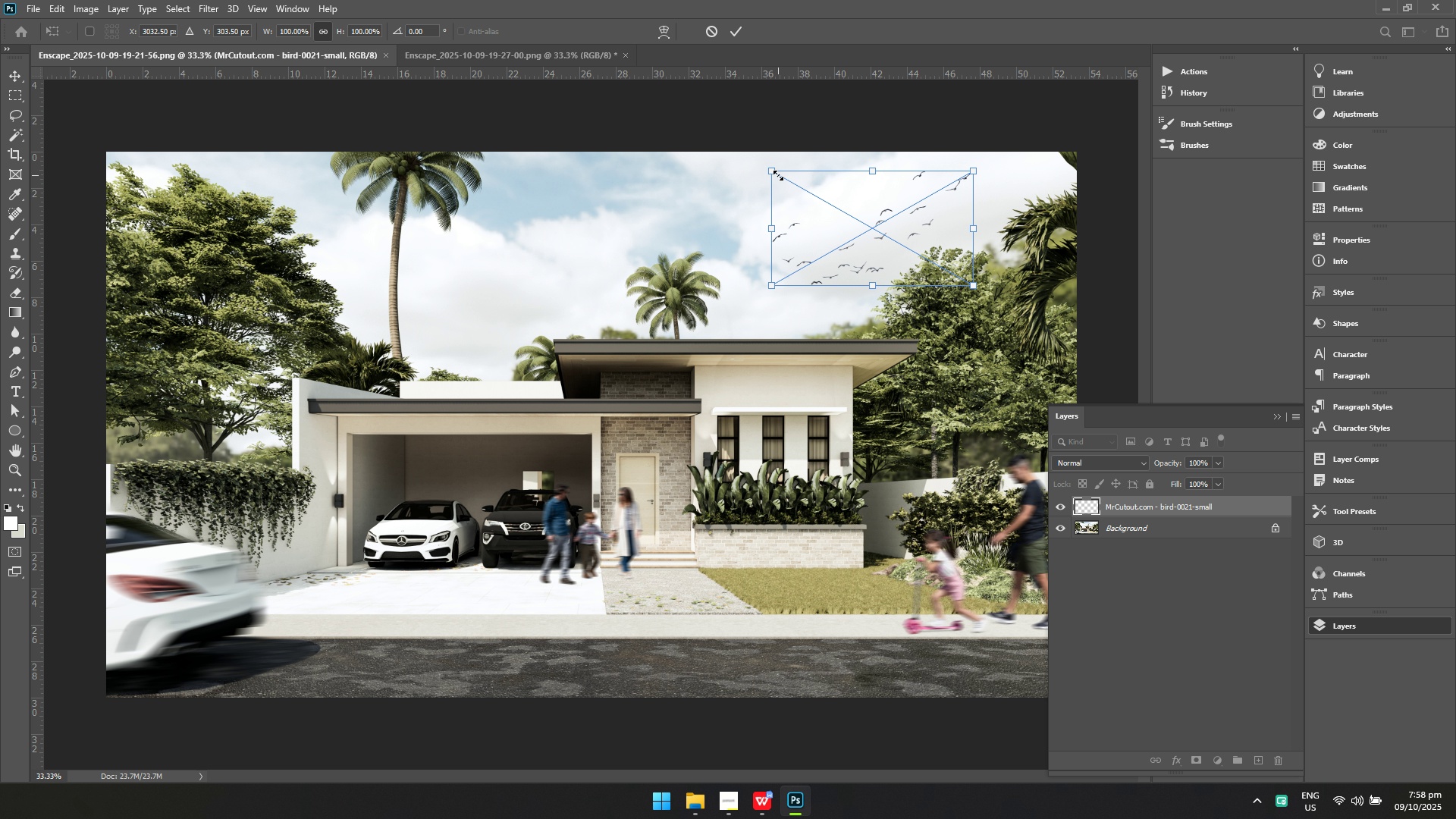 
left_click_drag(start_coordinate=[777, 174], to_coordinate=[839, 222])
 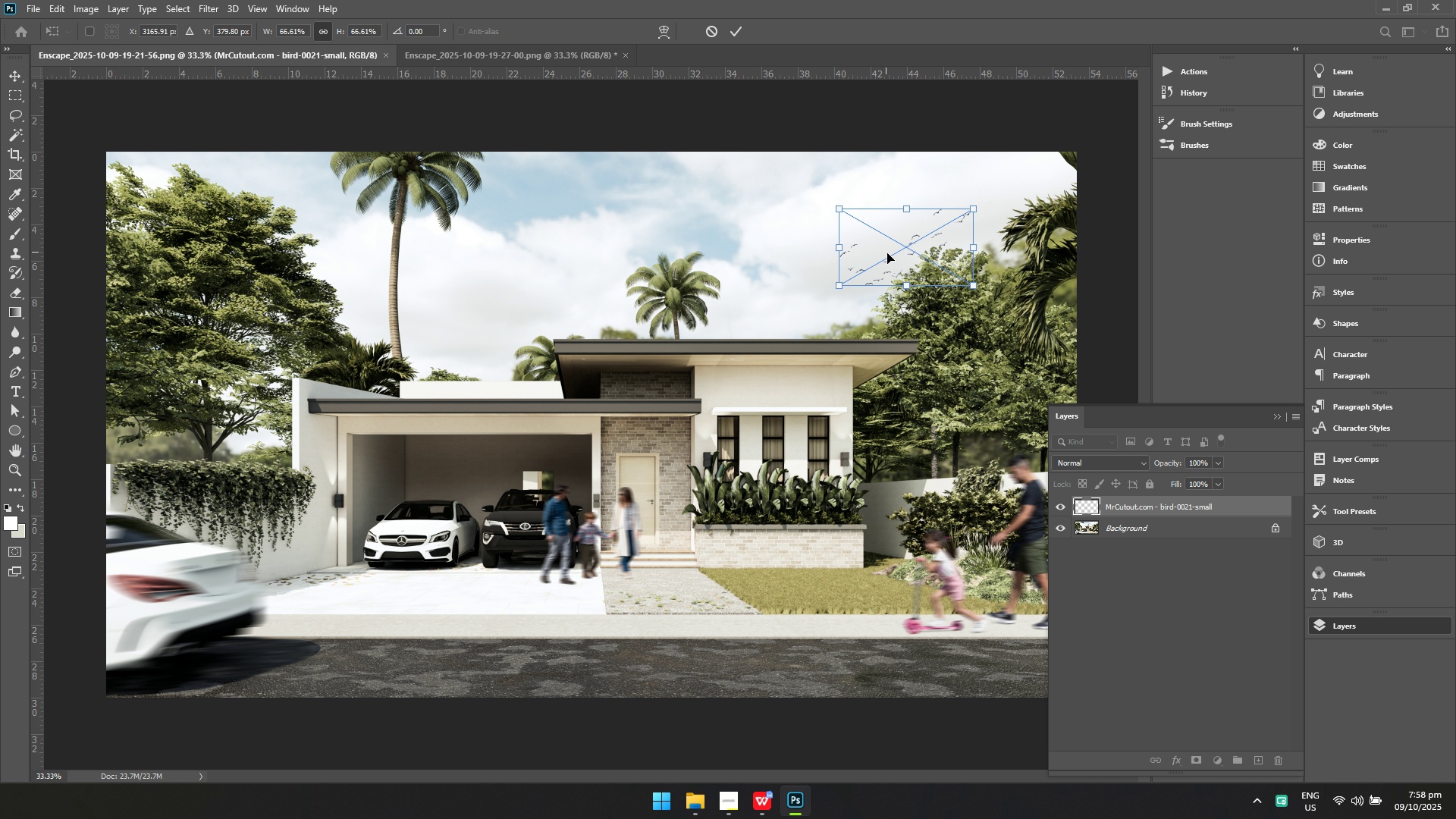 
left_click_drag(start_coordinate=[889, 254], to_coordinate=[860, 221])
 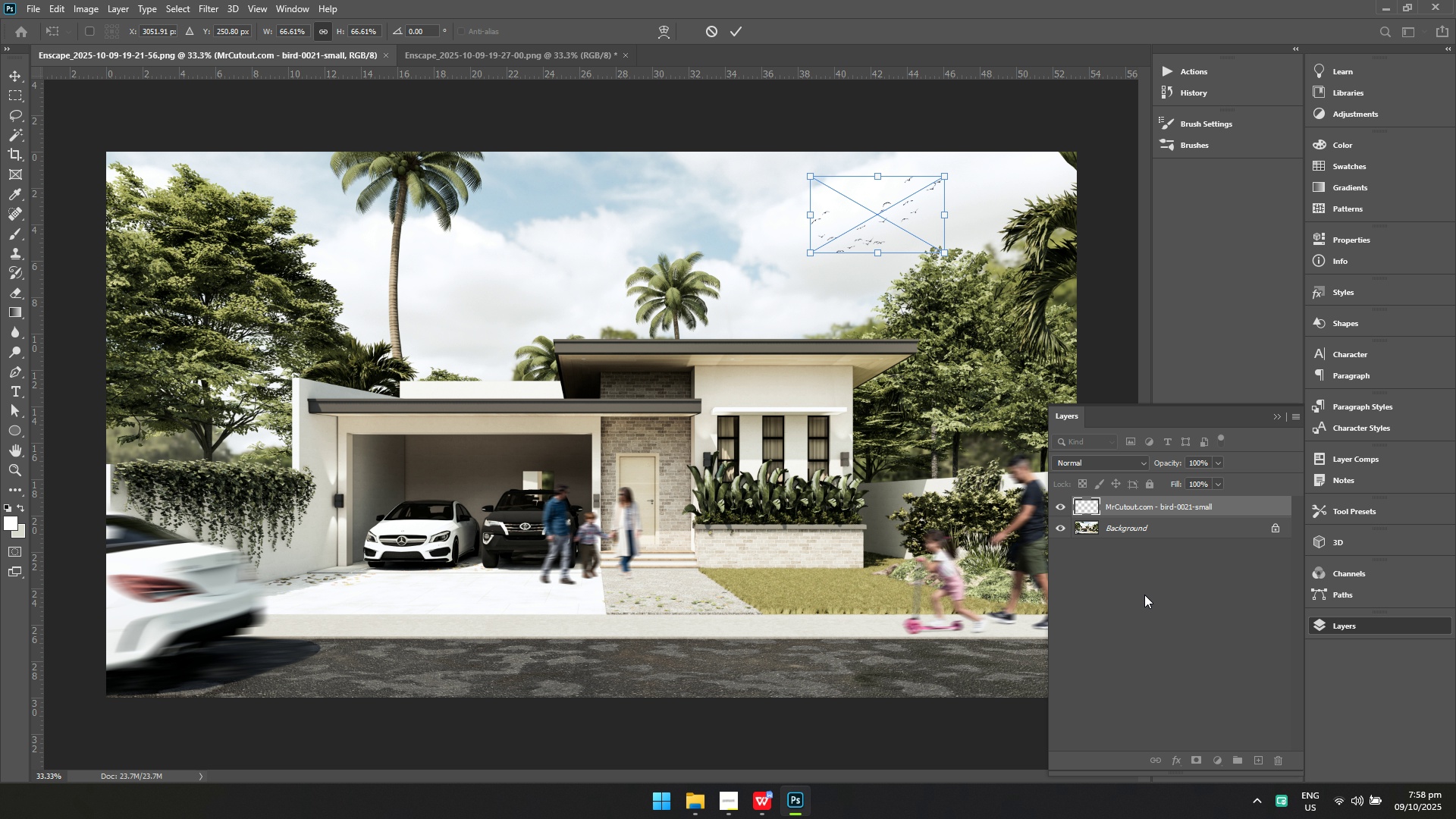 
key(Enter)
 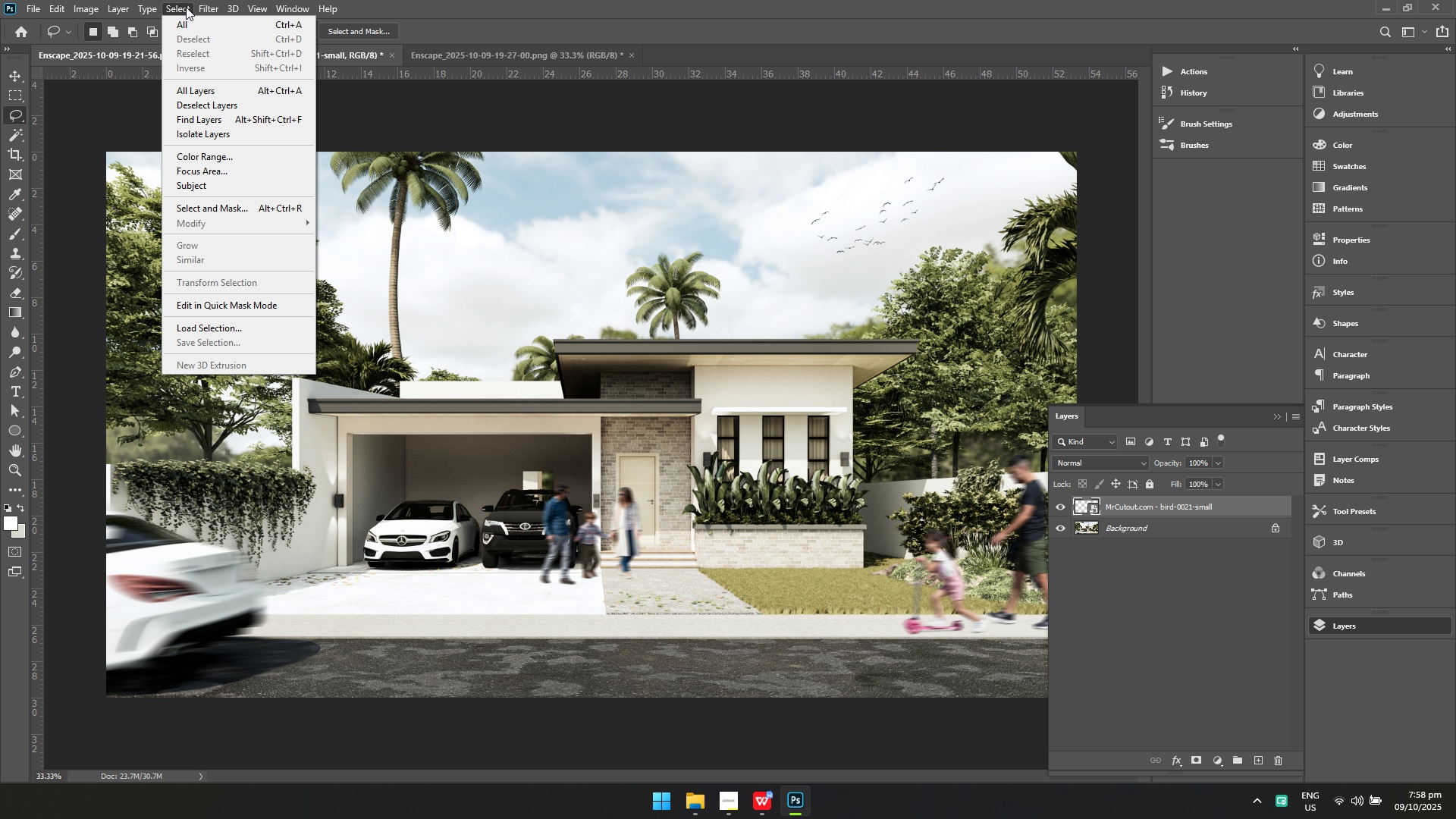 
left_click([186, 7])
 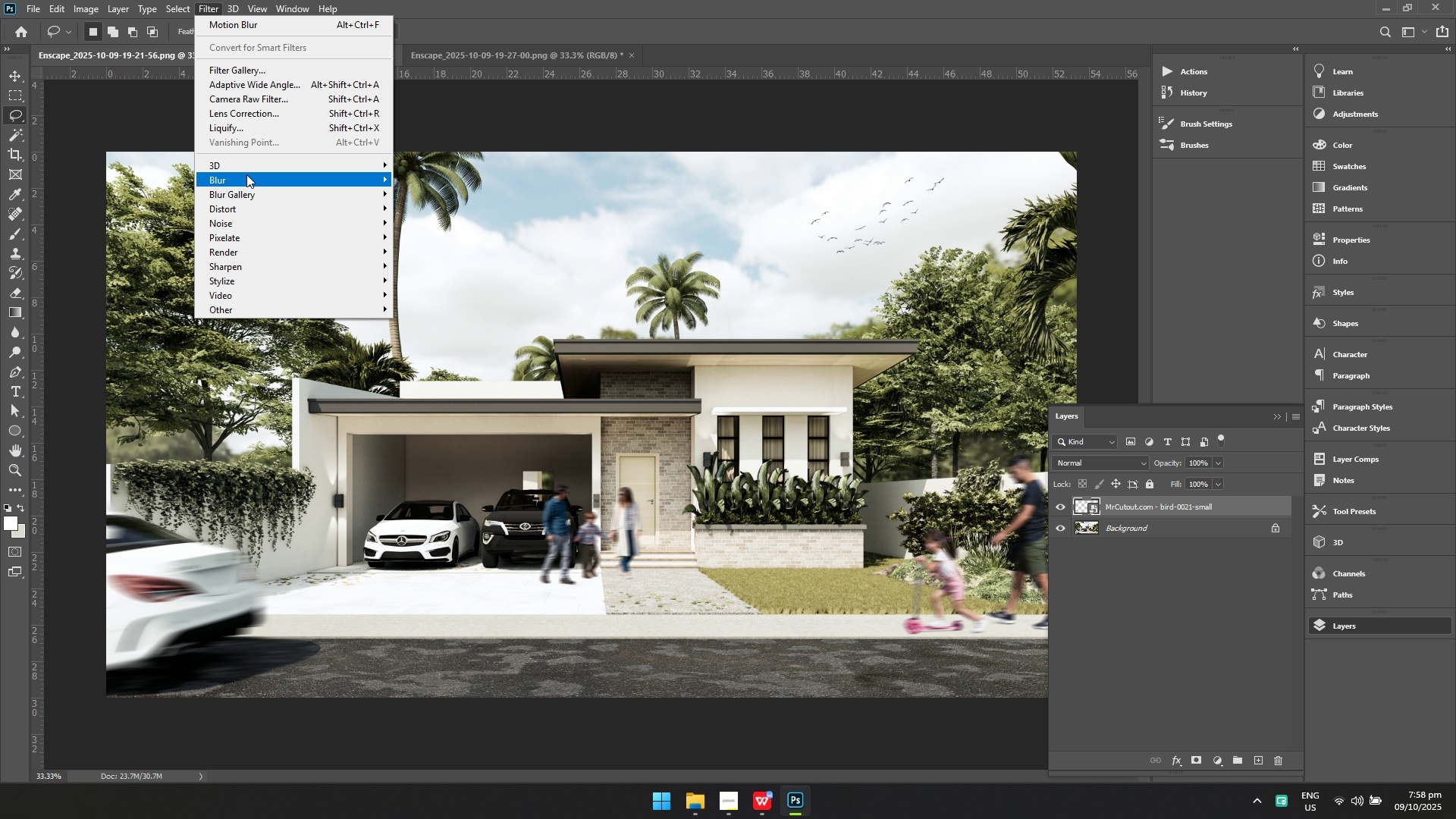 
left_click([246, 186])
 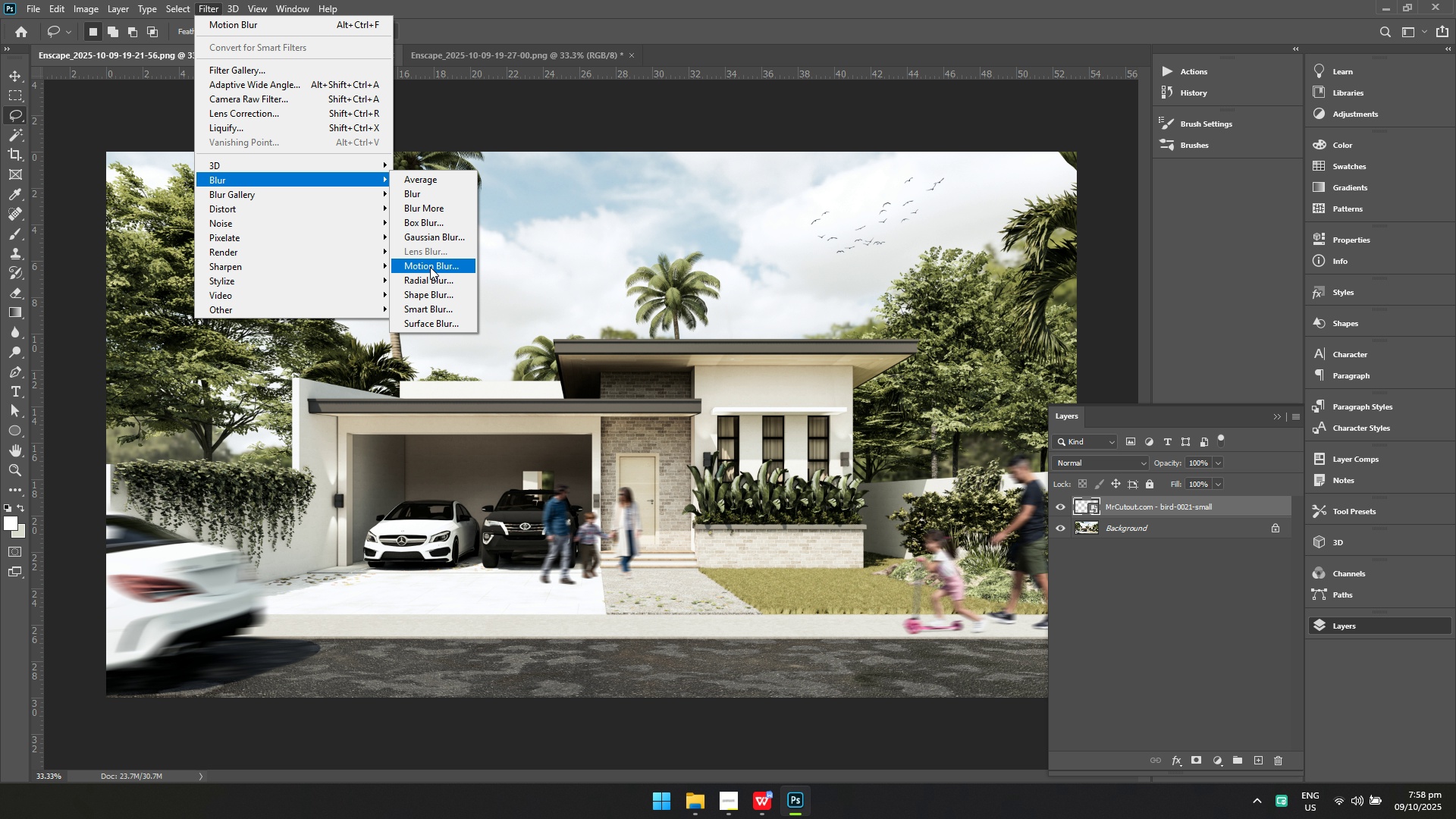 
left_click([430, 267])
 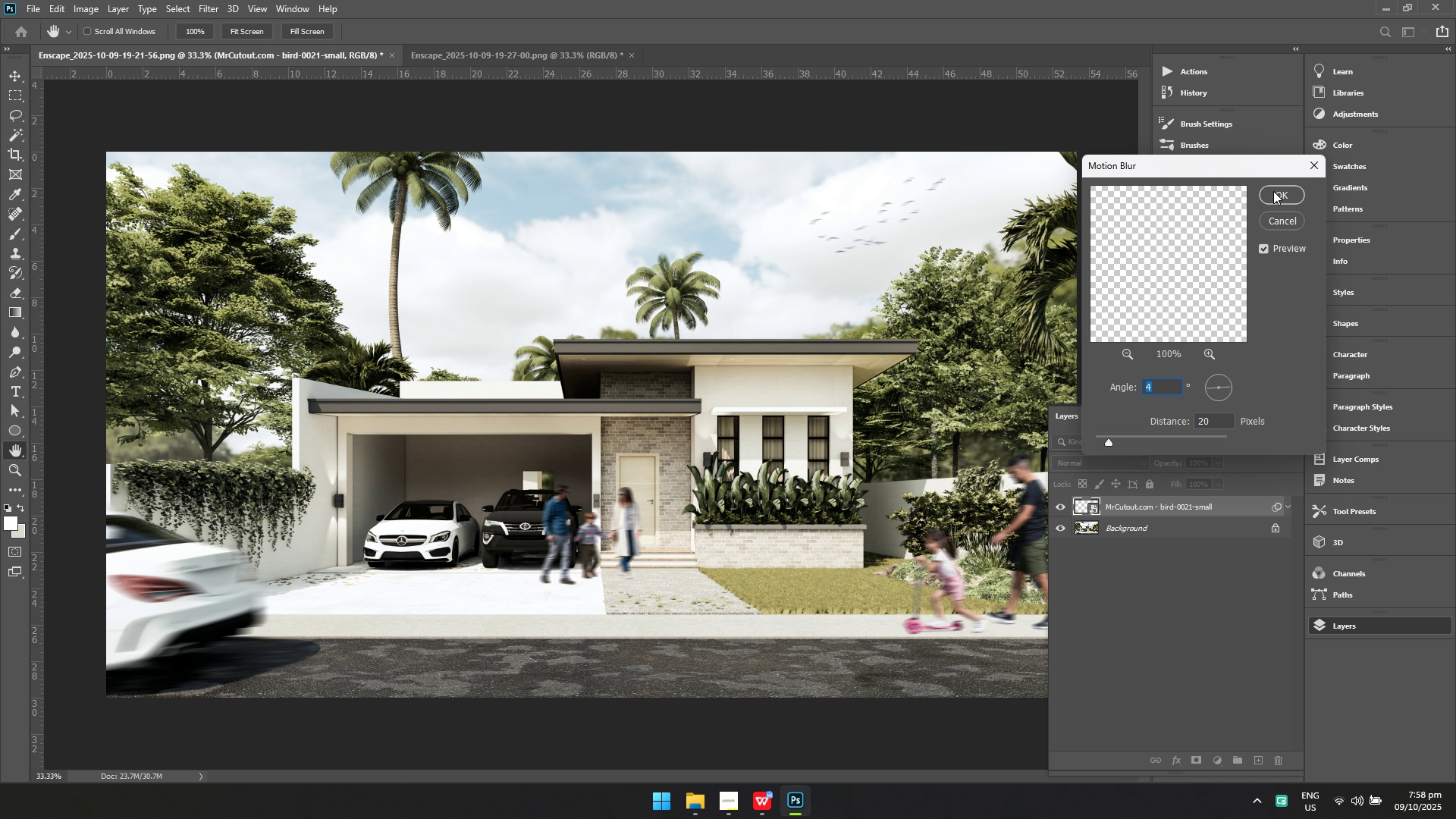 
left_click([1273, 190])
 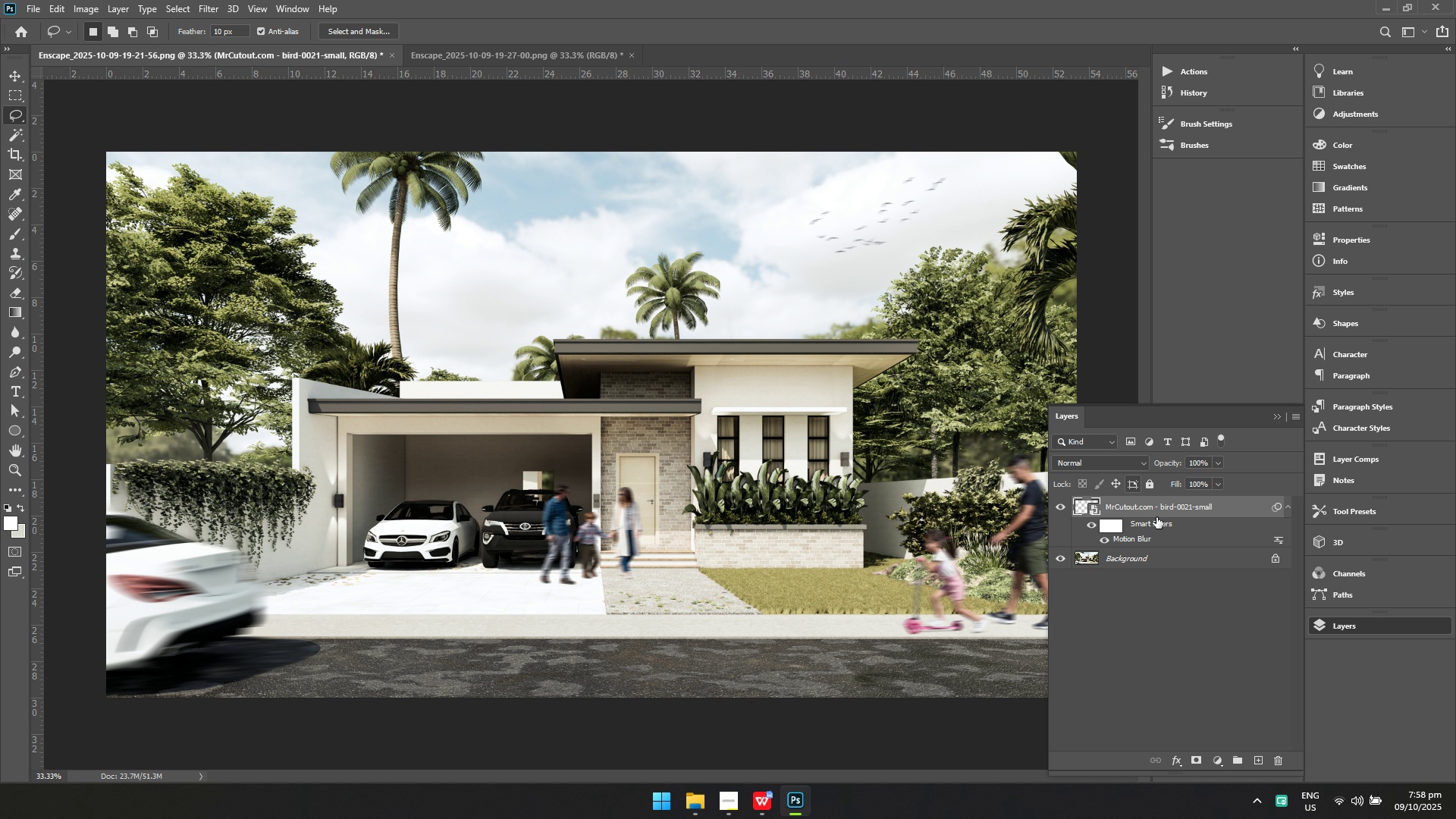 
hold_key(key=ShiftLeft, duration=0.44)
 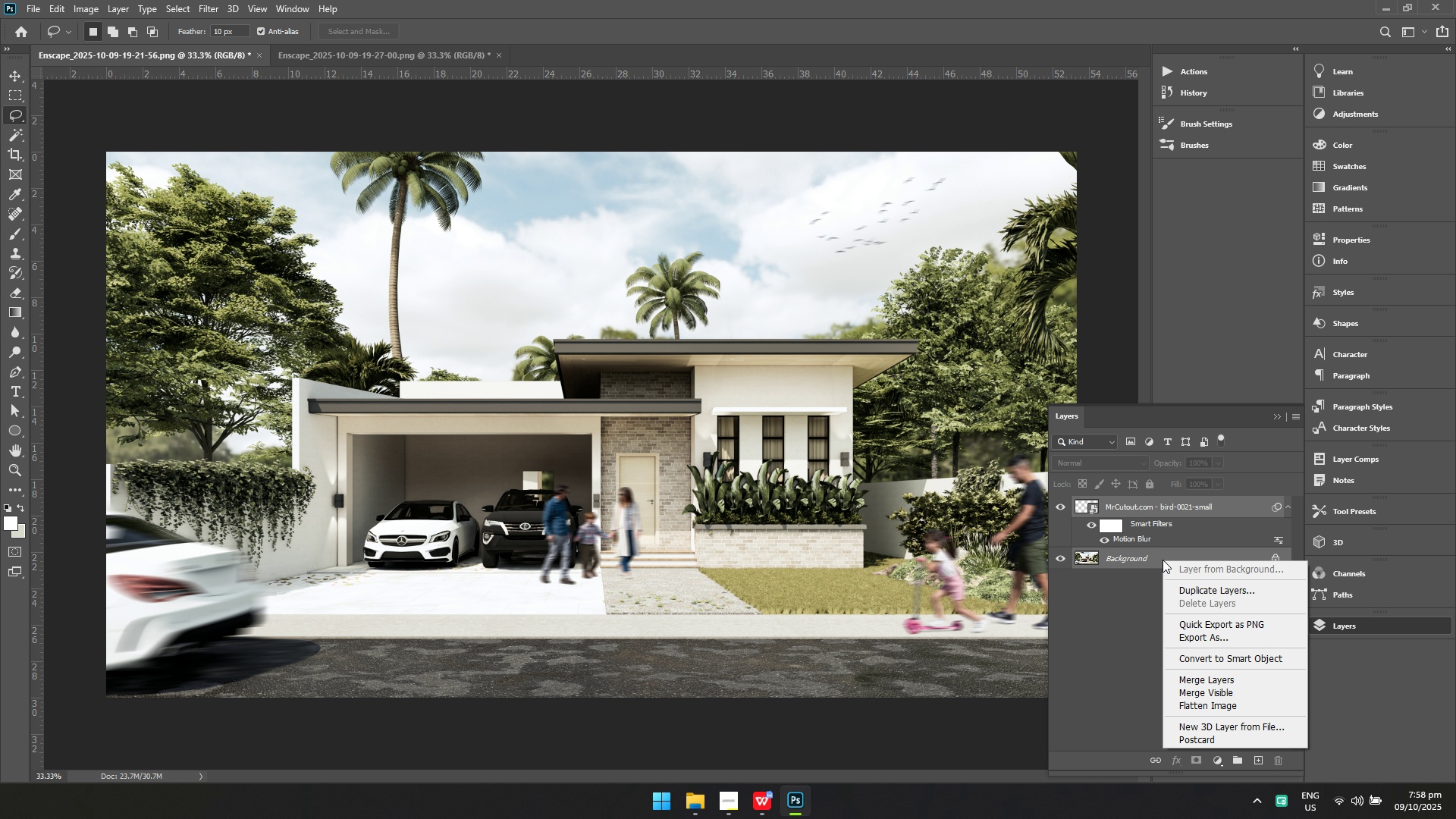 
right_click([1163, 560])